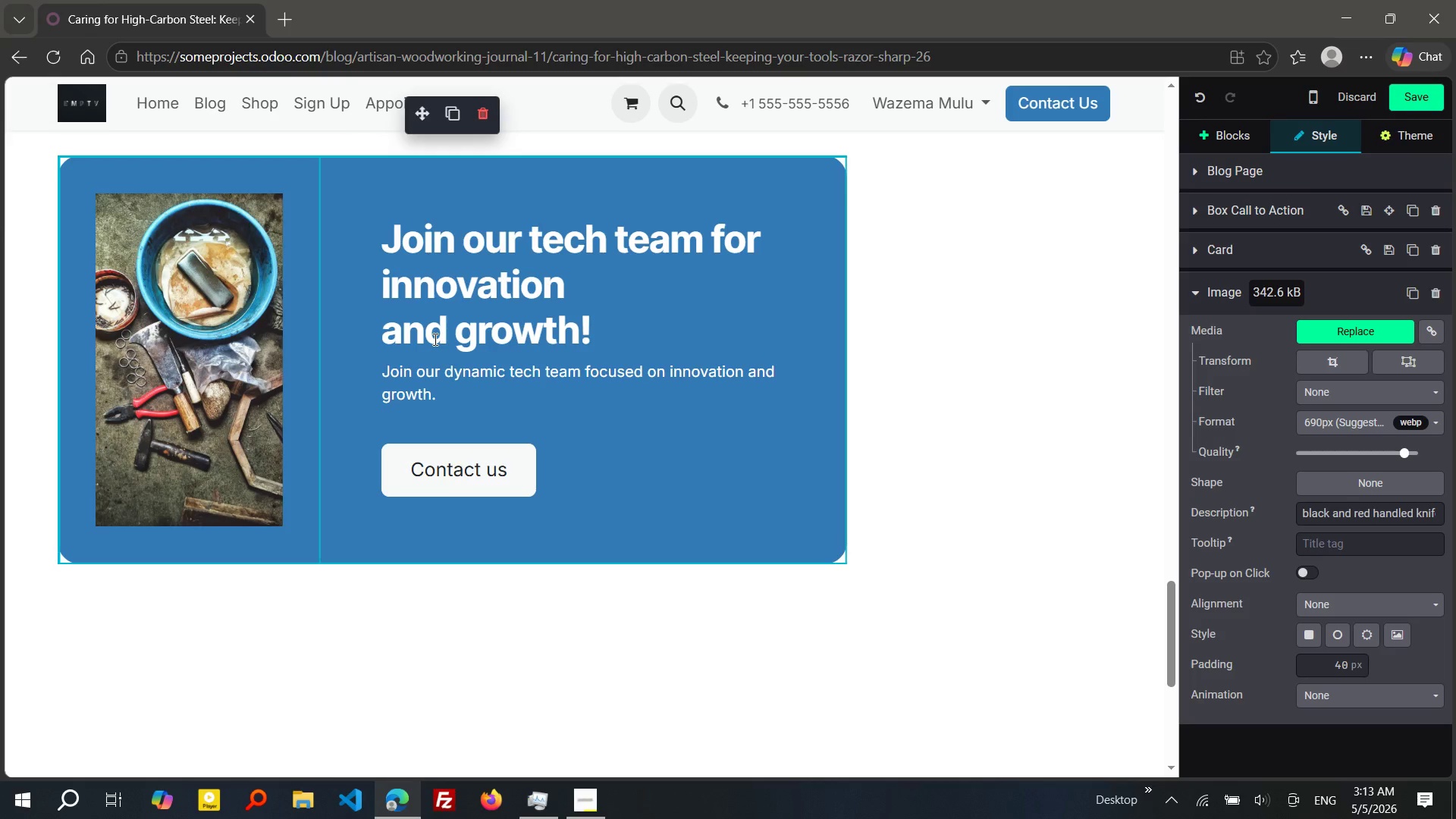 
left_click_drag(start_coordinate=[592, 322], to_coordinate=[402, 251])
 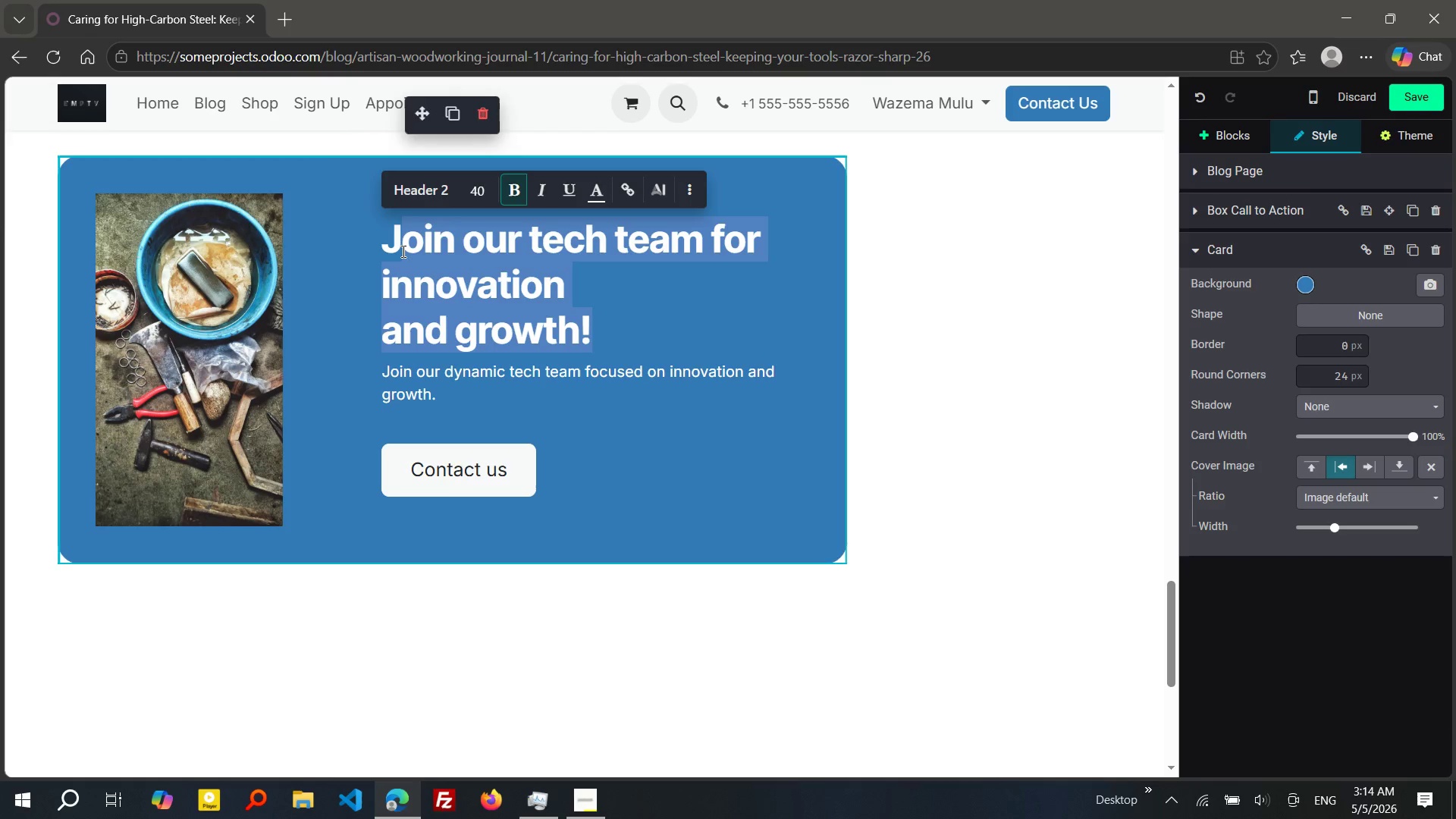 
type(PROTEct Your Tools Like a PROFesonal)
 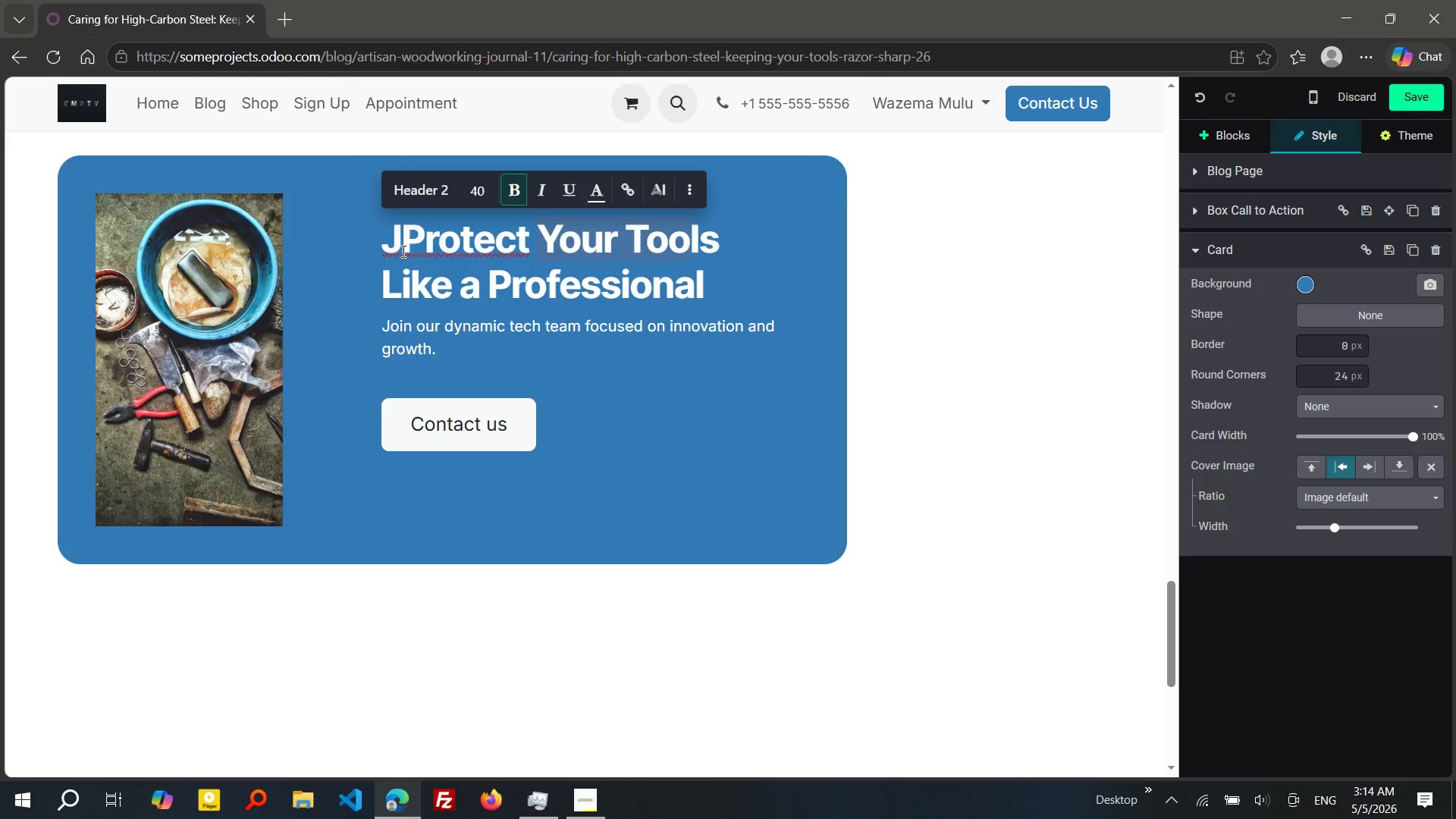 
left_click([402, 235])
 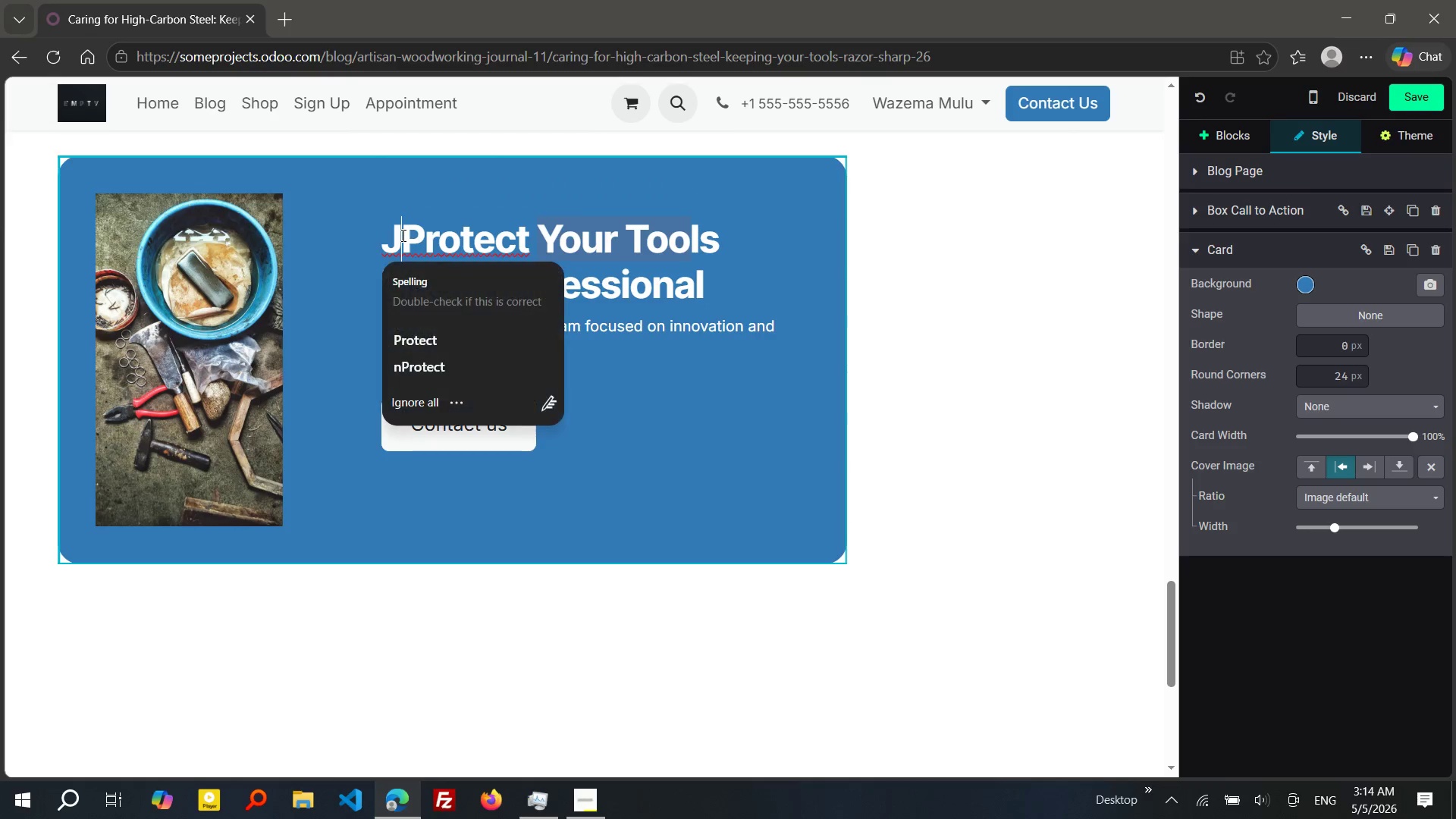 
key(Backspace)
 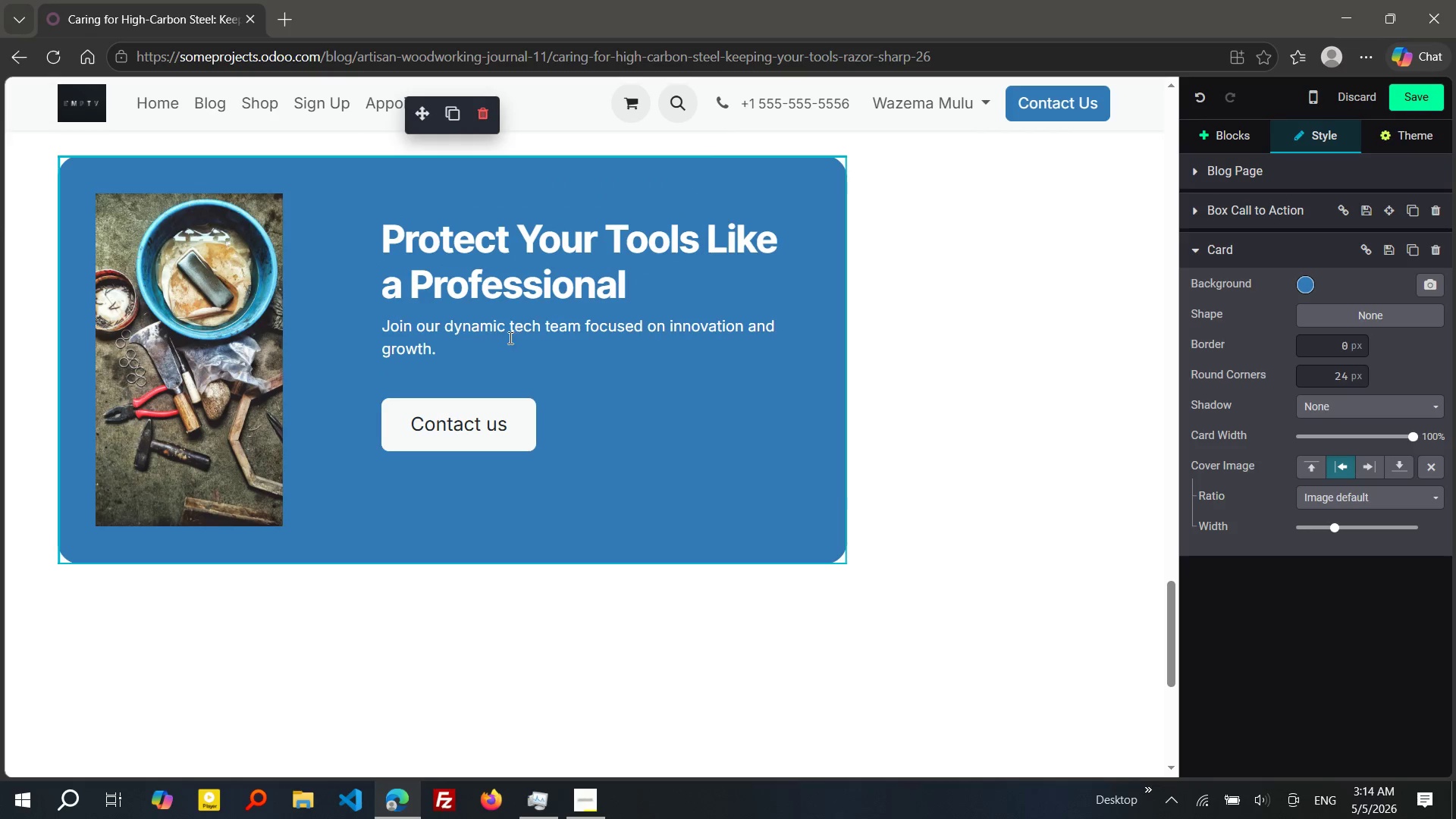 
left_click_drag(start_coordinate=[482, 337], to_coordinate=[397, 320])
 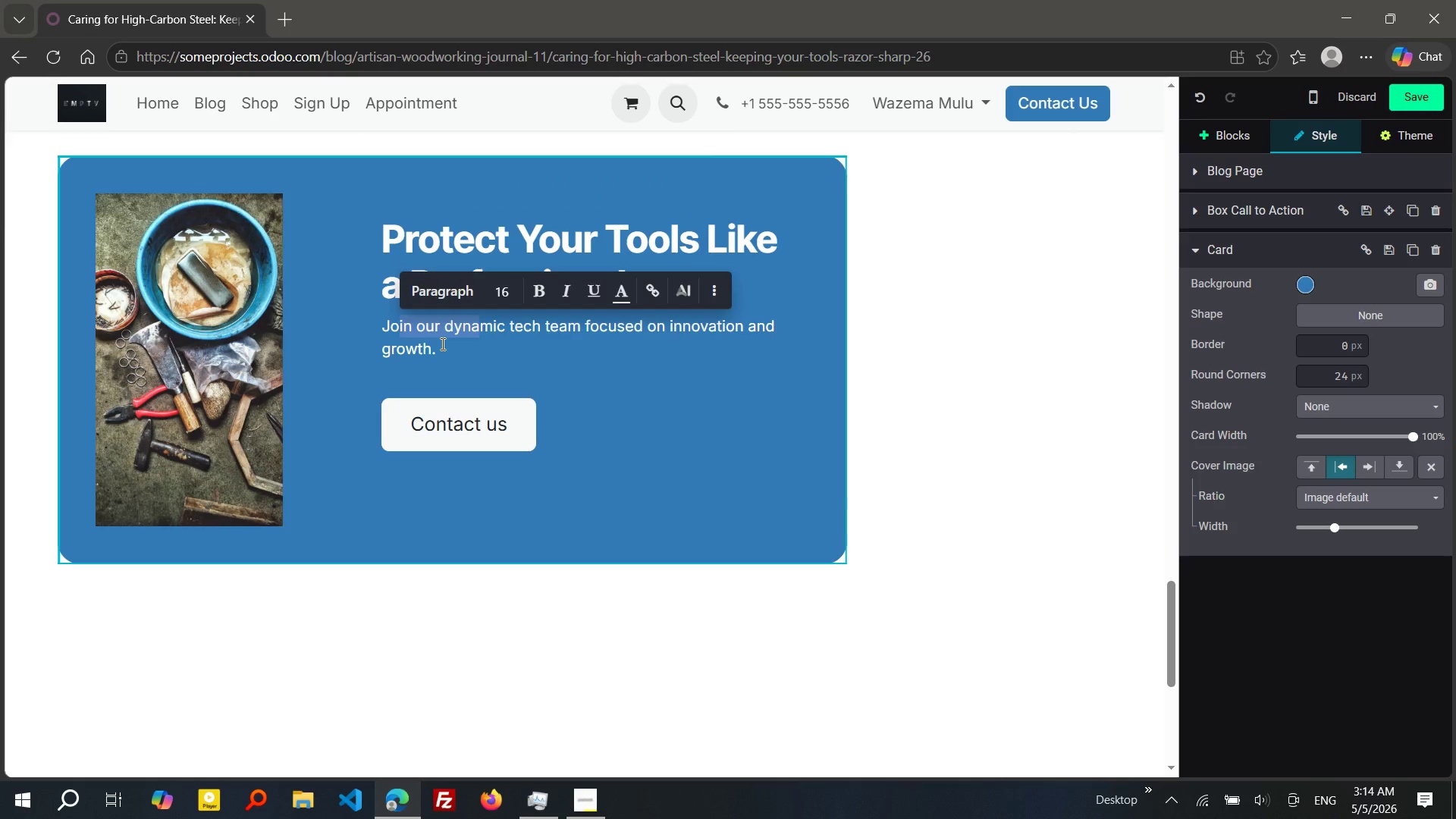 
left_click_drag(start_coordinate=[441, 344], to_coordinate=[376, 334])
 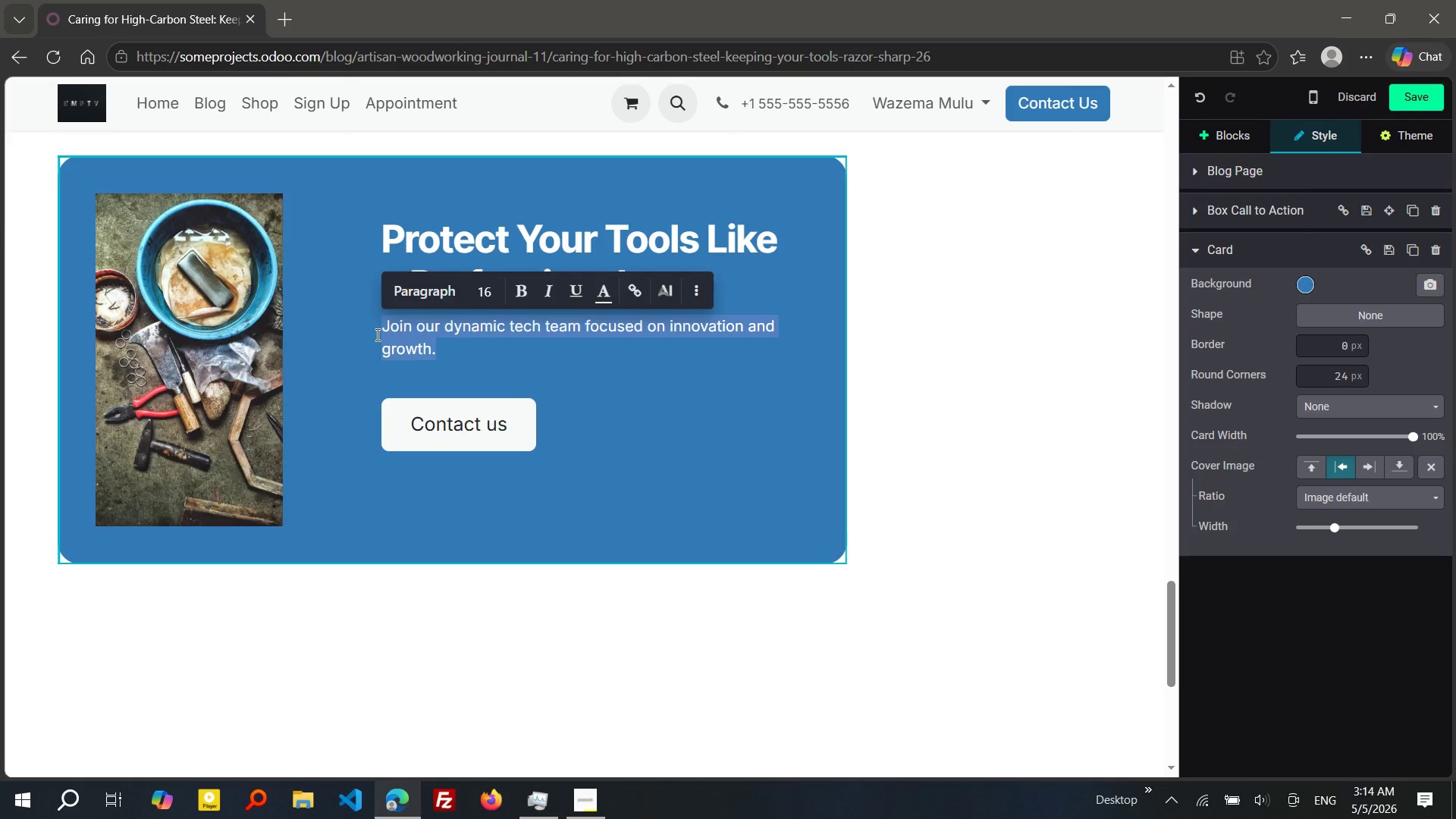 
wait(5.72)
 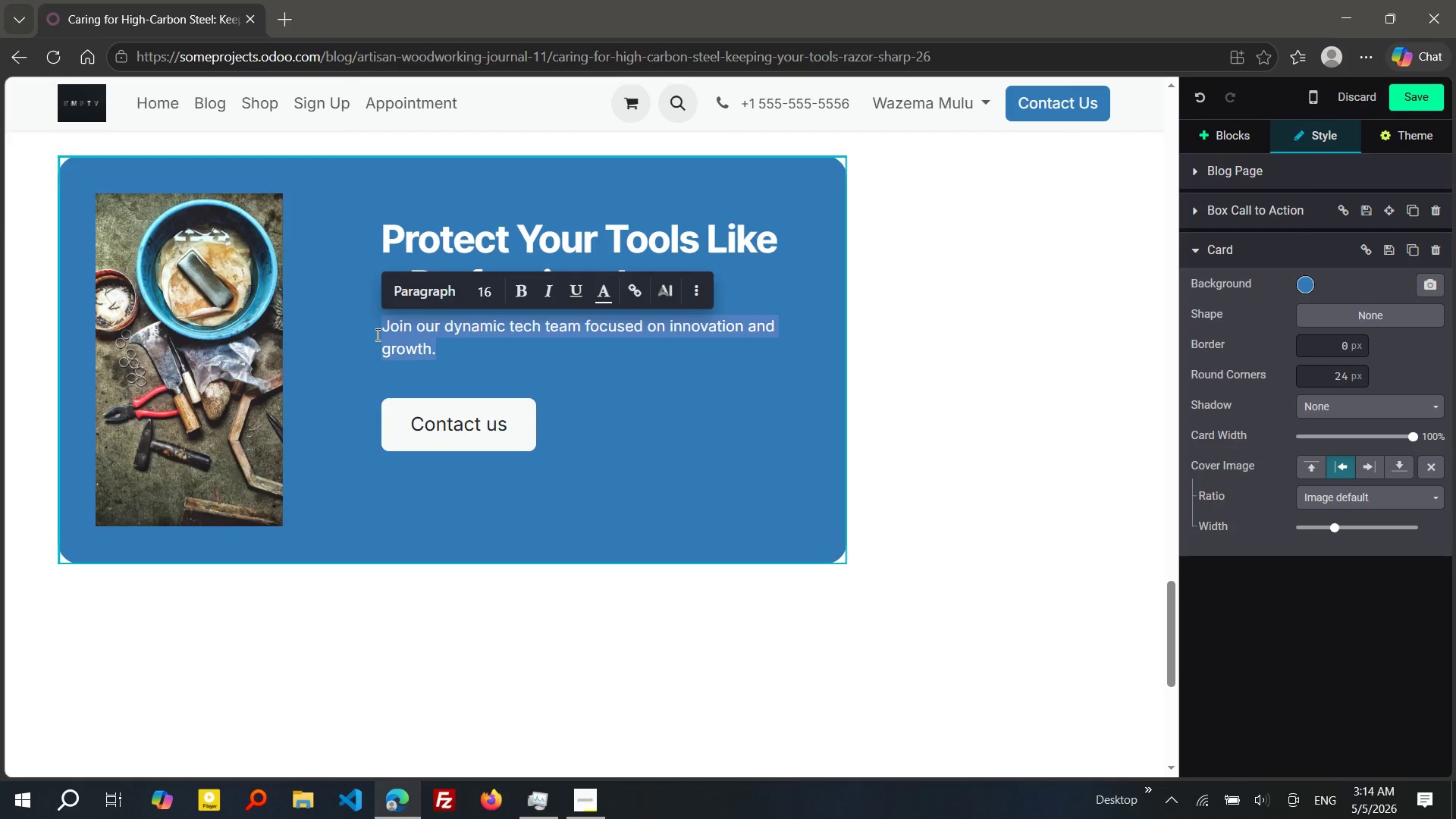 
type(Upda)
key(Backspace)
key(Backspace)
type(grade your workshop maintenance kit today and xtend the lief)
key(Backspace)
key(Backspace)
type(feo)
key(Backspace)
type( of every tool you own.)
 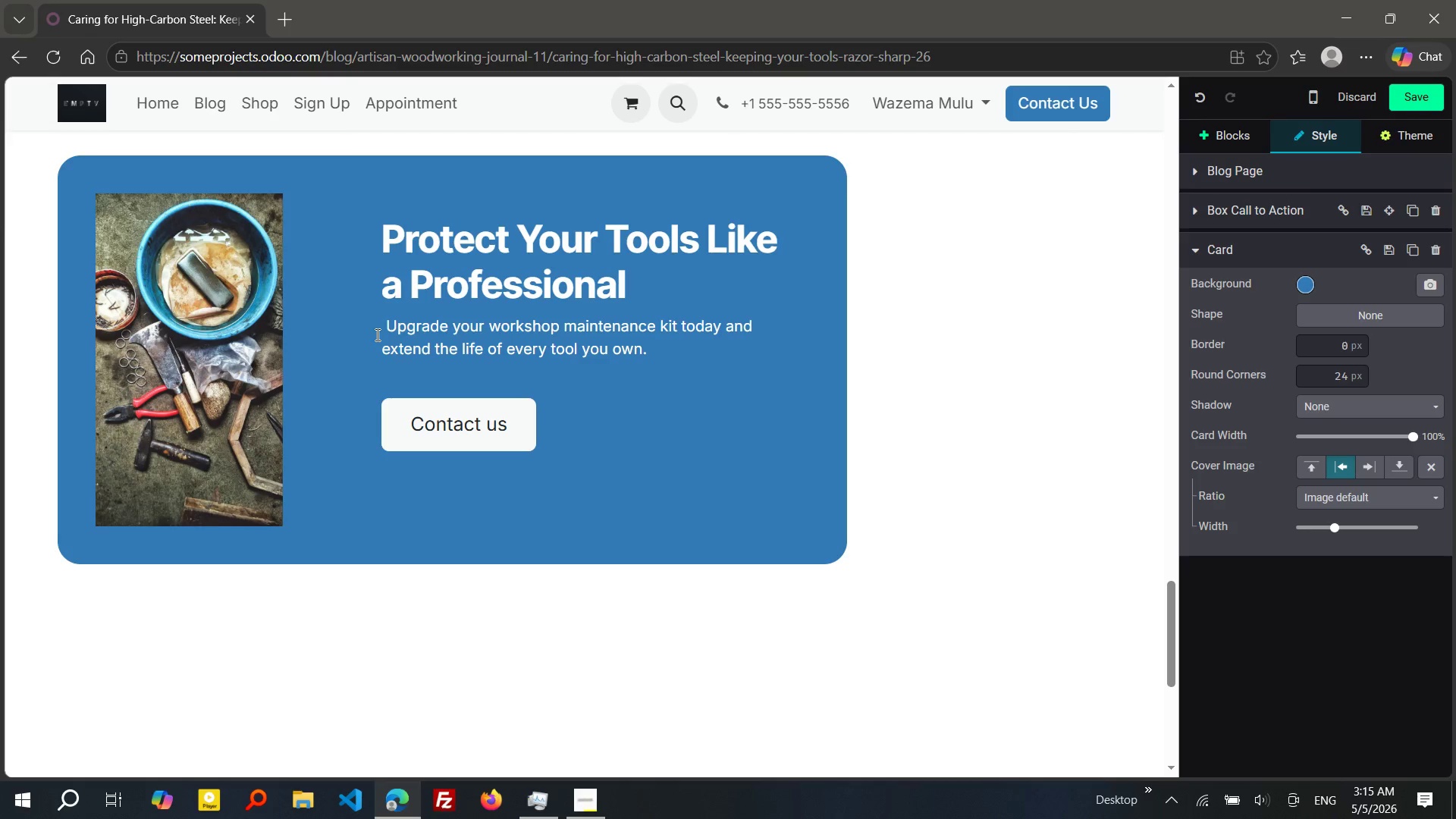 
left_click([419, 423])
 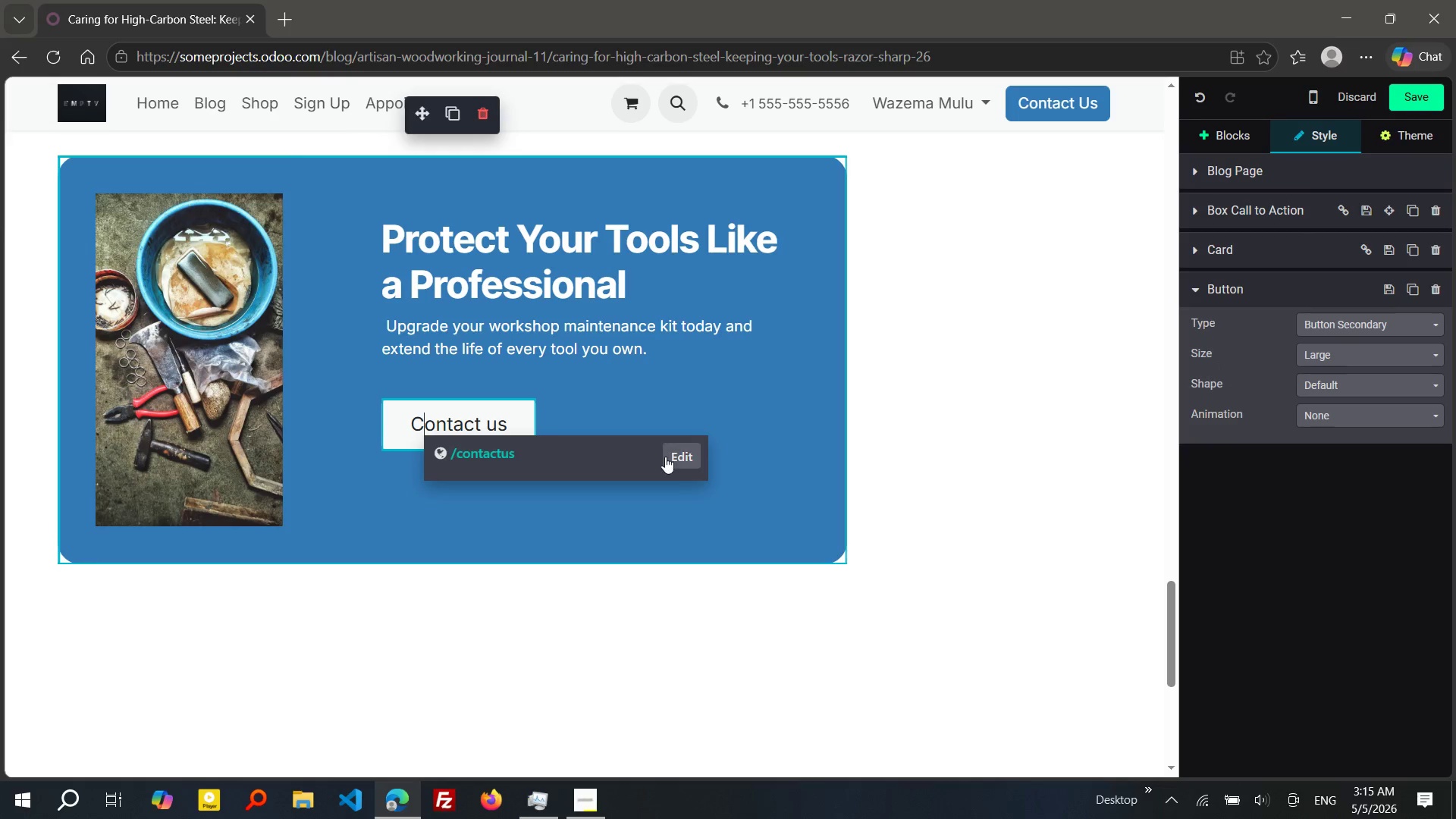 
left_click([665, 457])
 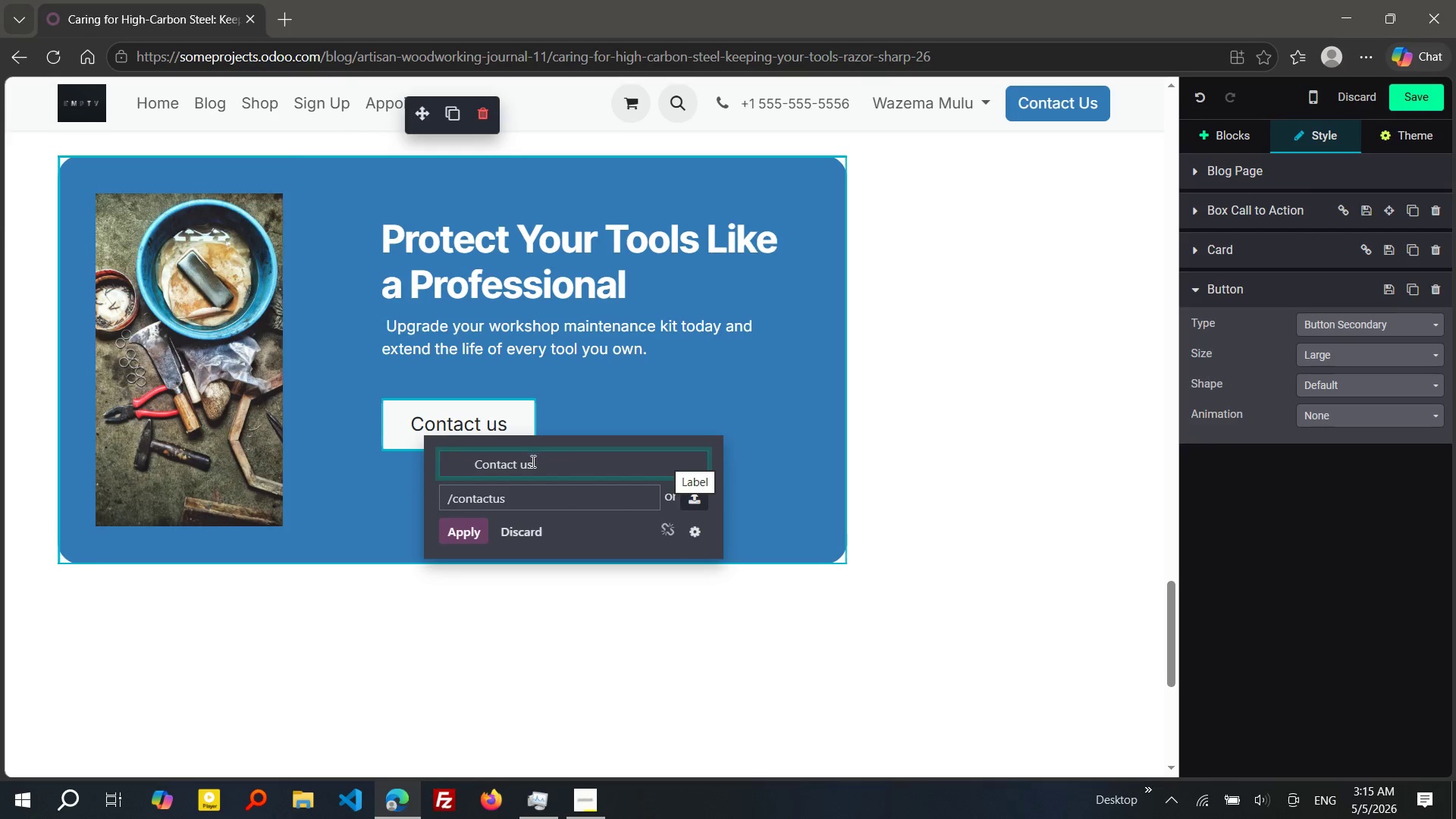 
left_click_drag(start_coordinate=[532, 468], to_coordinate=[478, 468])
 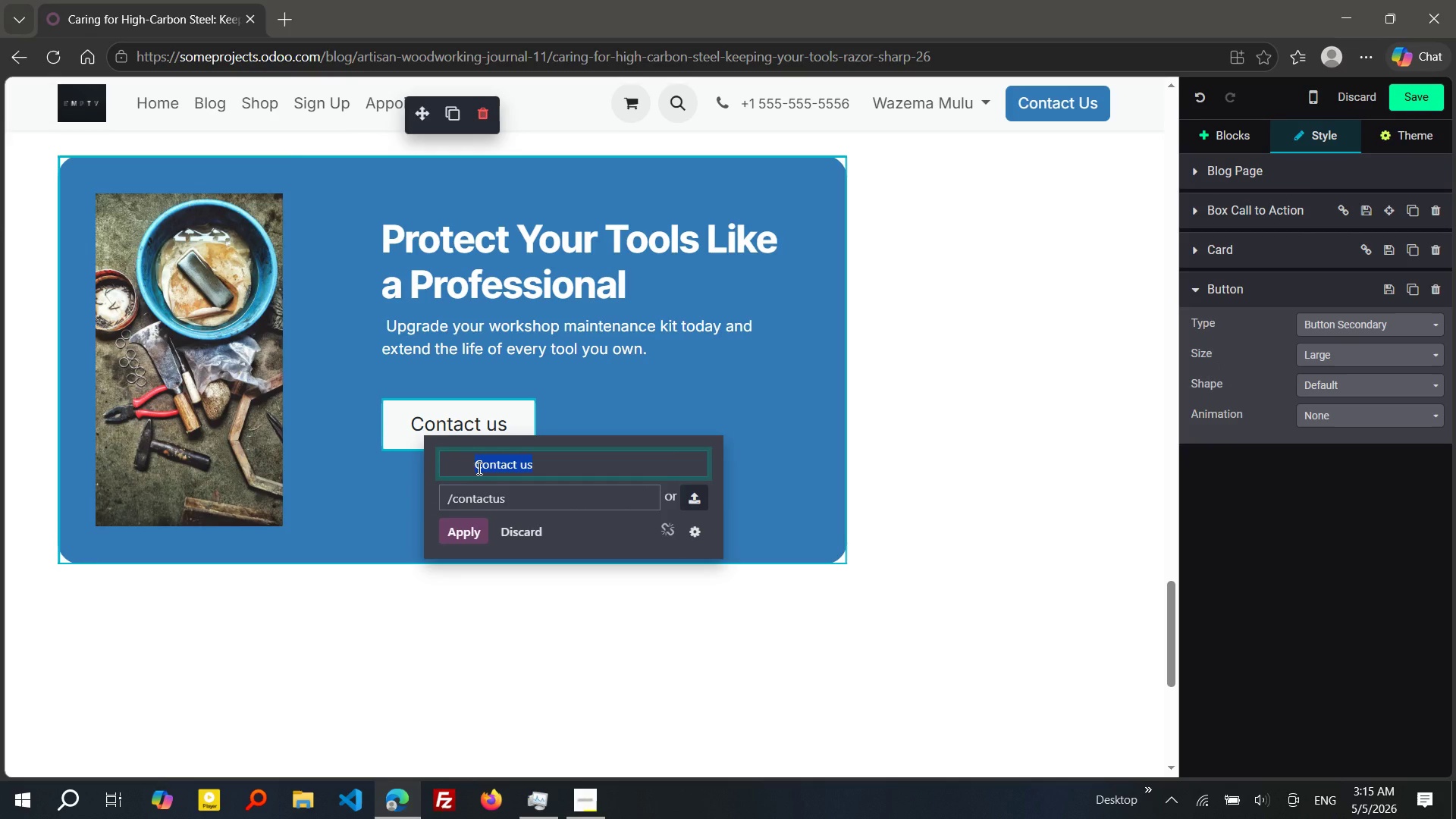 
type(H)
key(Backspace)
type(s)
key(Backspace)
type(SHOW)
key(Backspace)
type(p Finishing)
 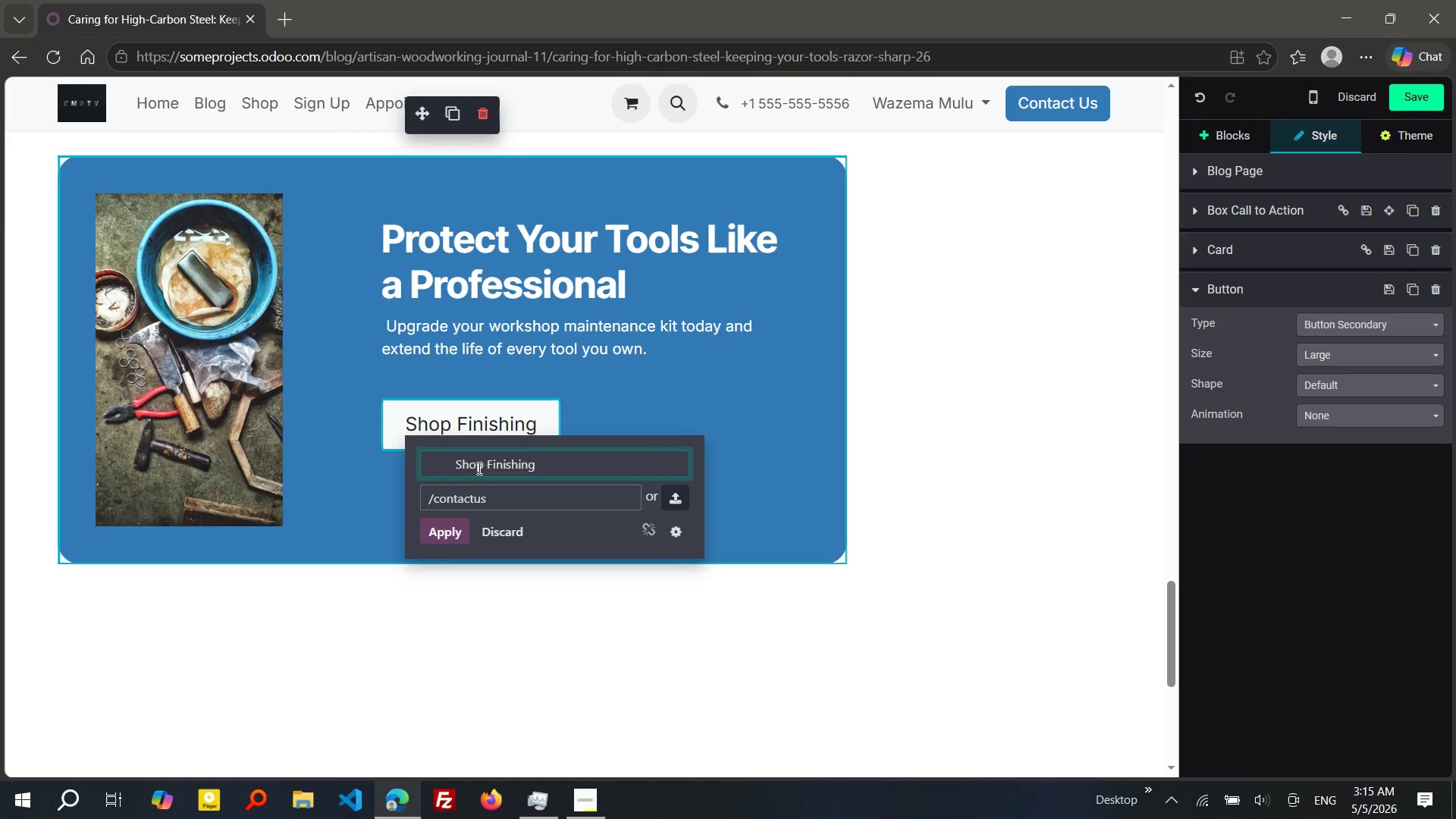 
wait(6.39)
 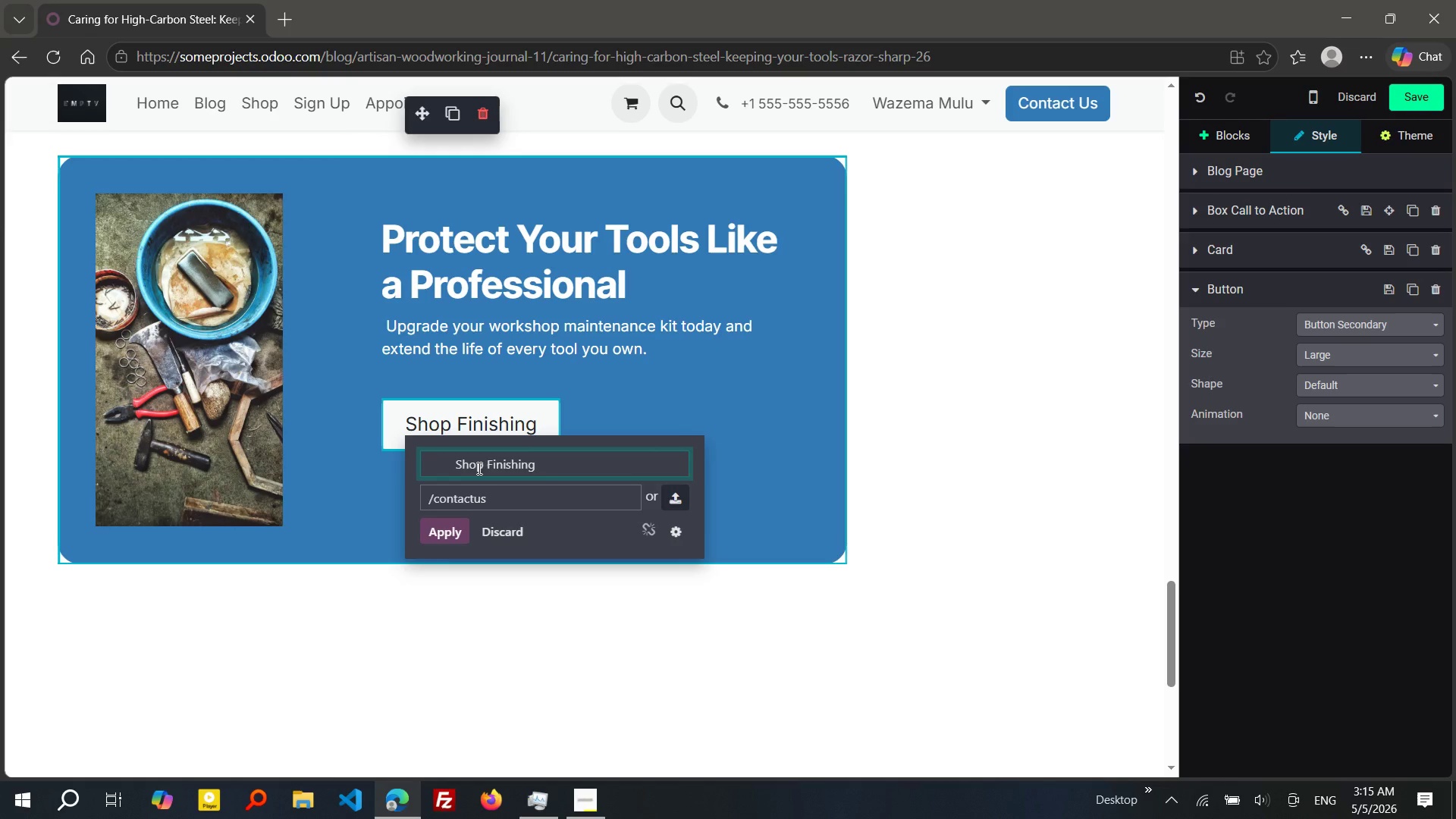 
type( & Maintenance COLLEcton)
 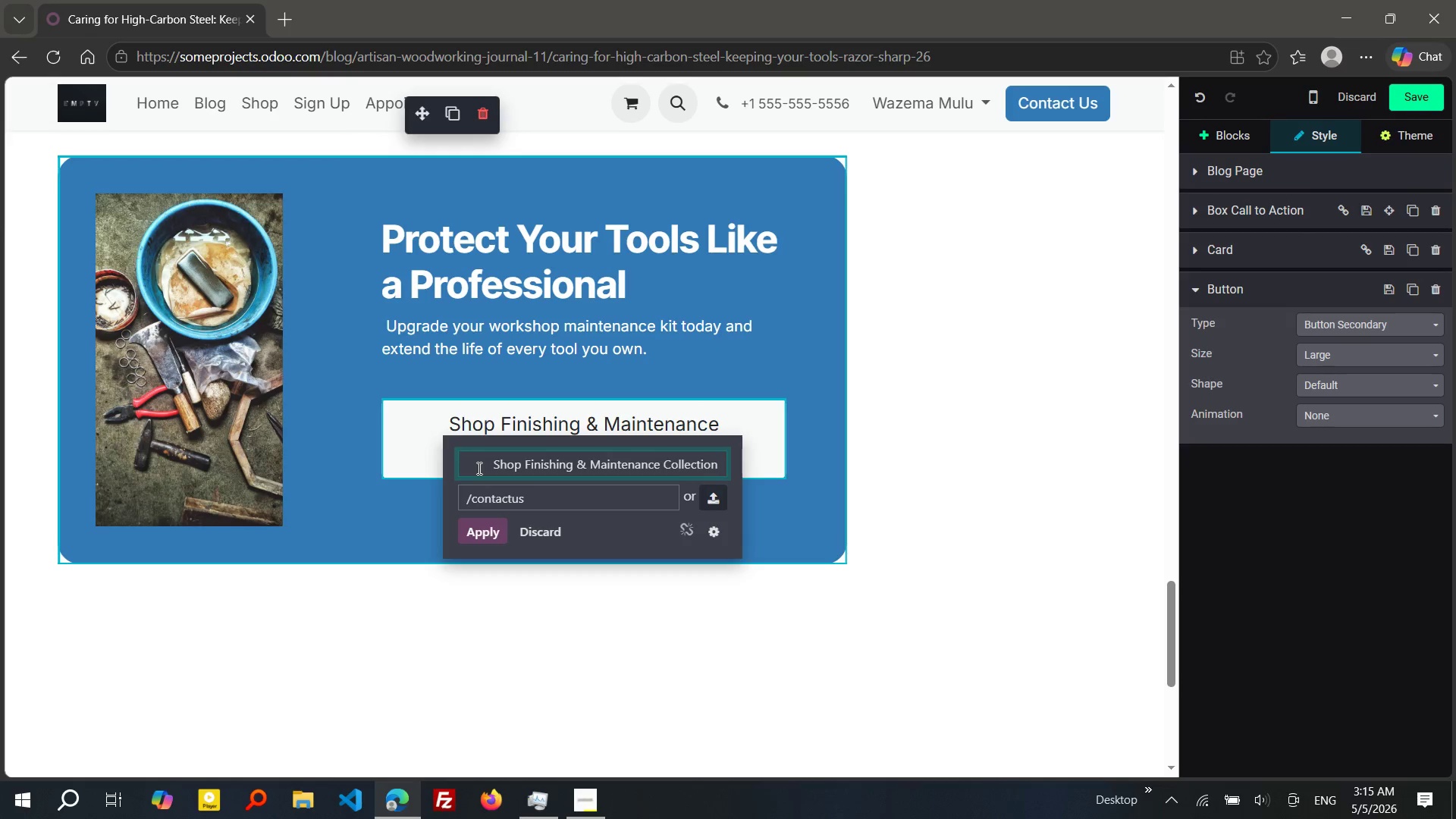 
 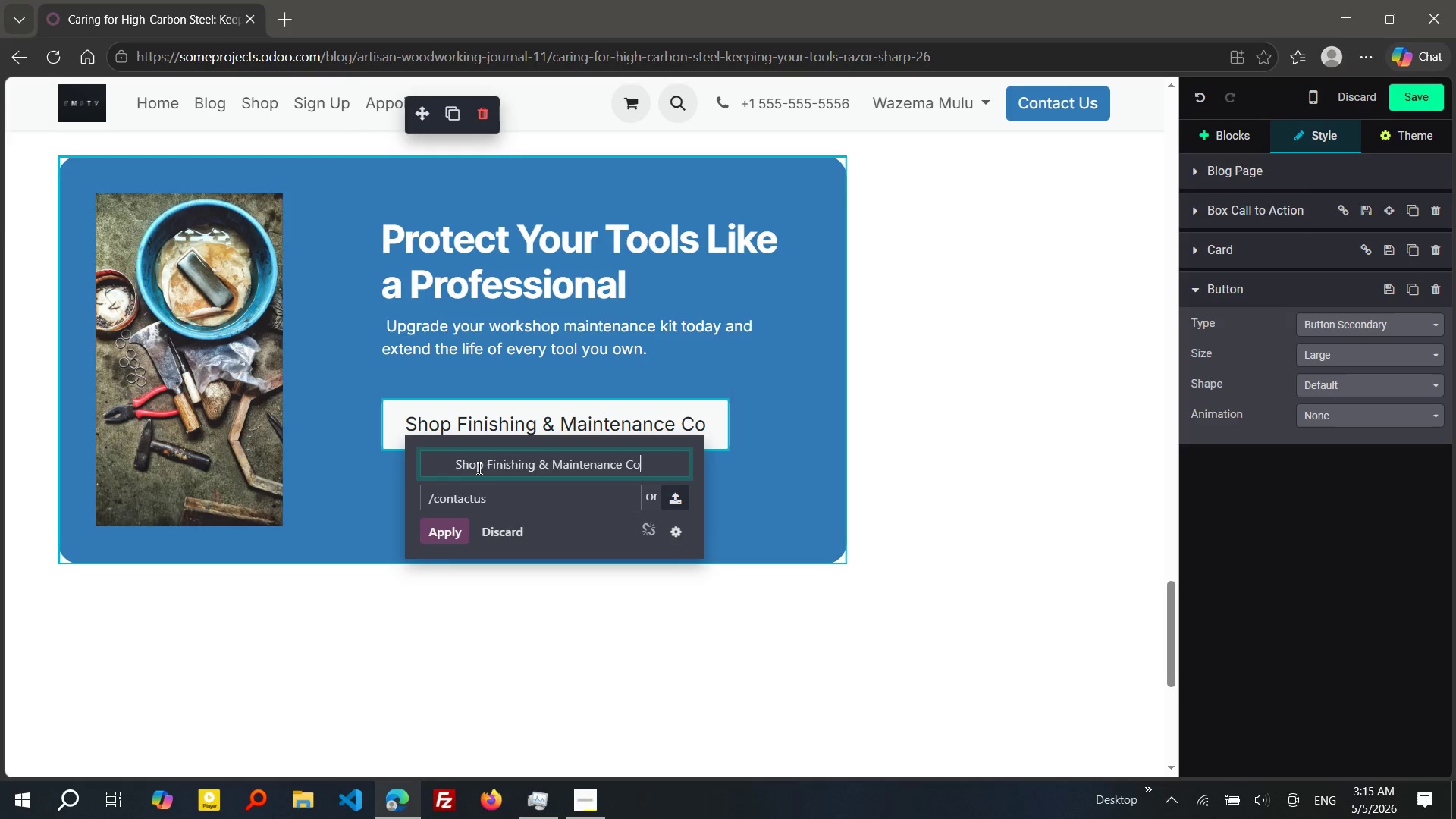 
hold_key(key=I, duration=0.31)
 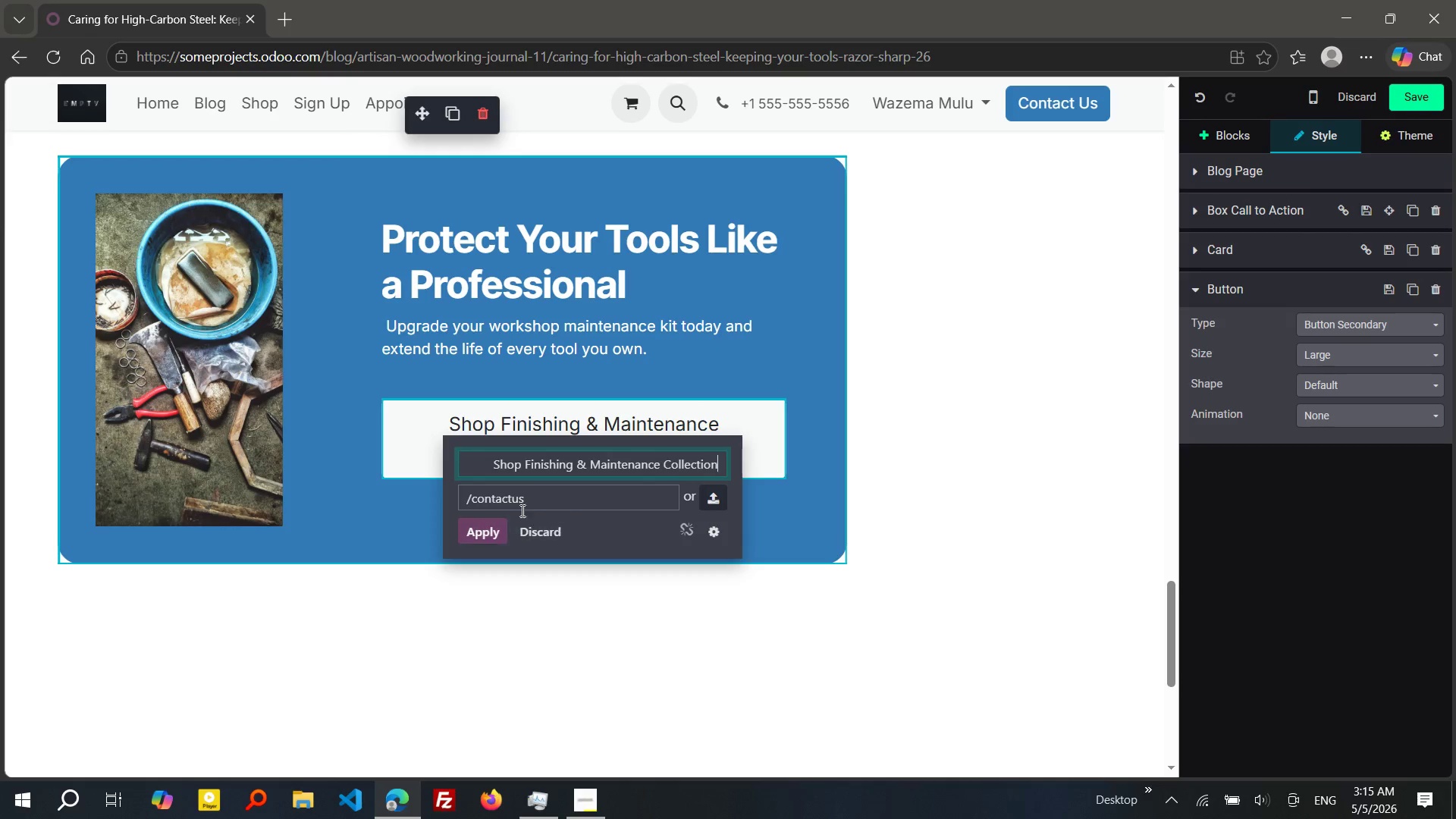 
double_click([529, 498])
 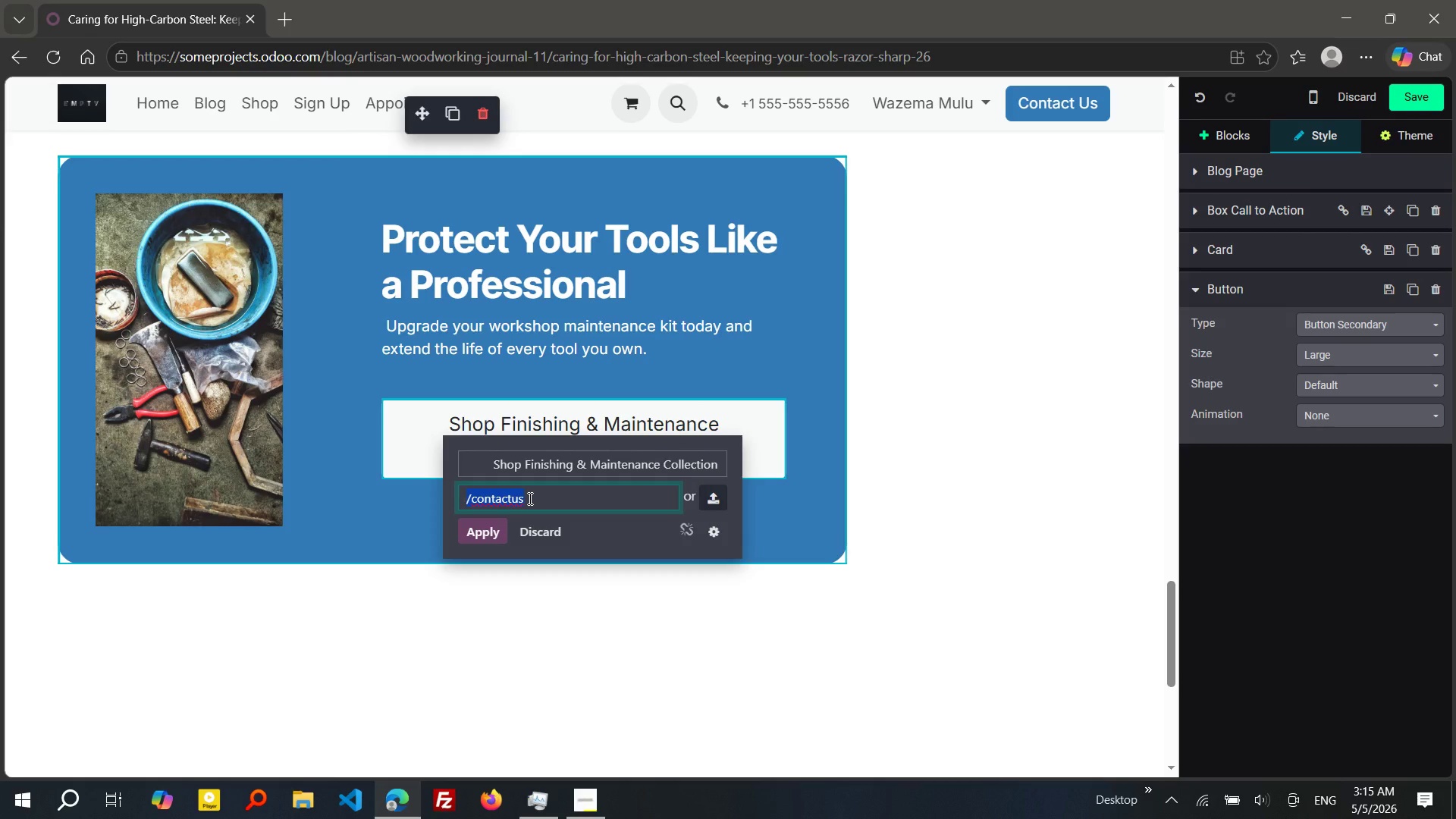 
type(/shop/category/fi)
 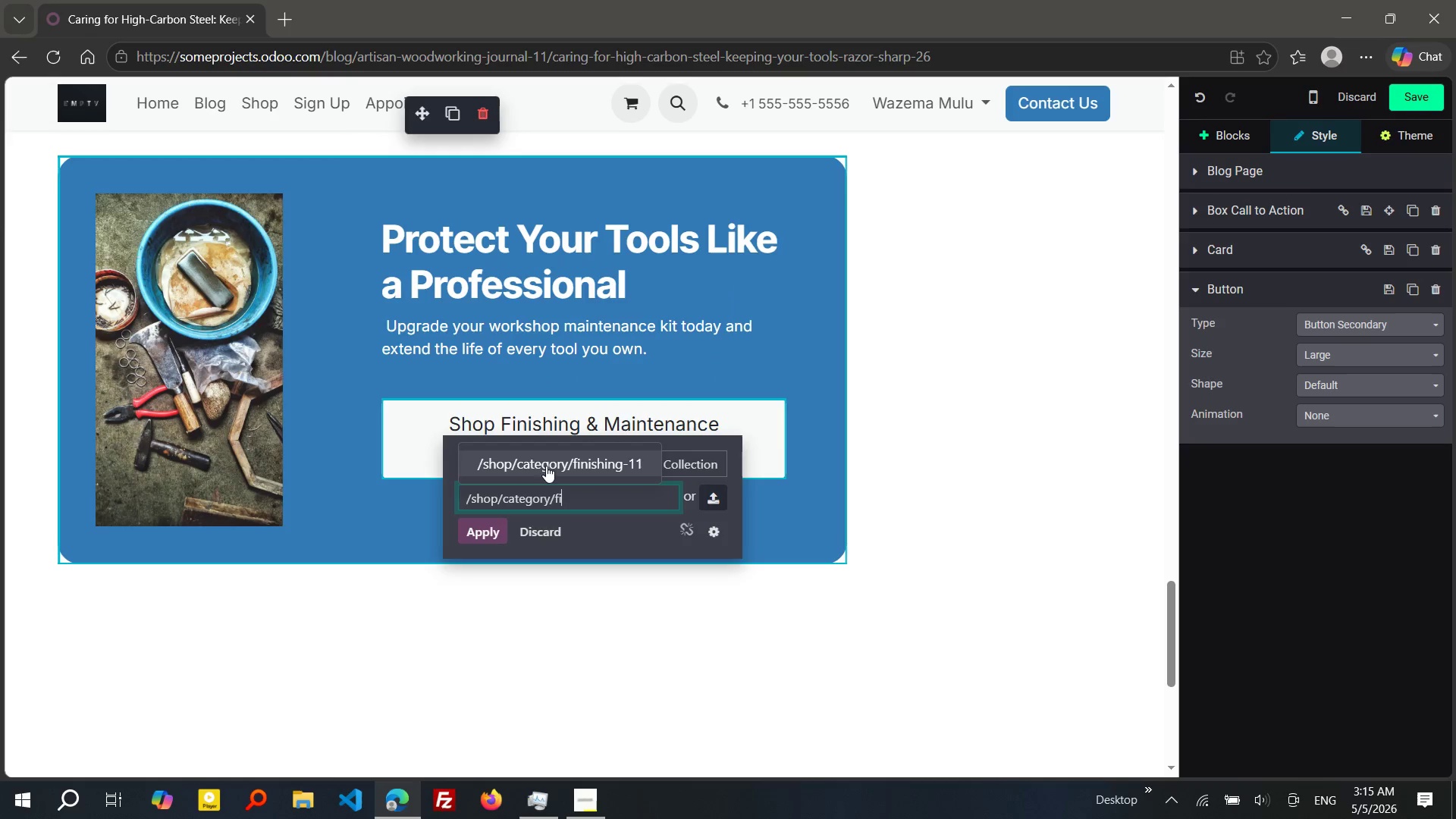 
left_click([551, 457])
 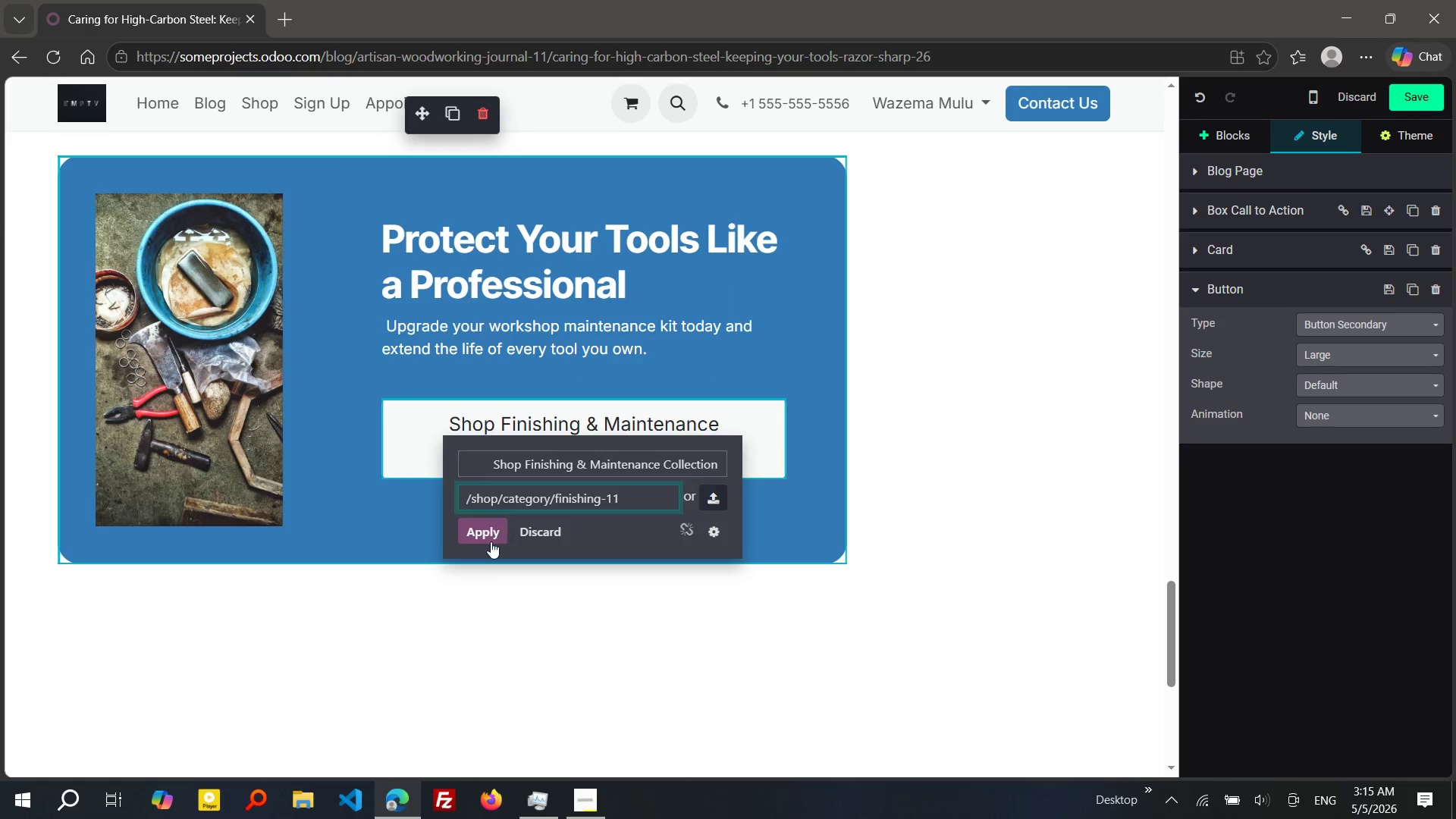 
left_click([491, 541])
 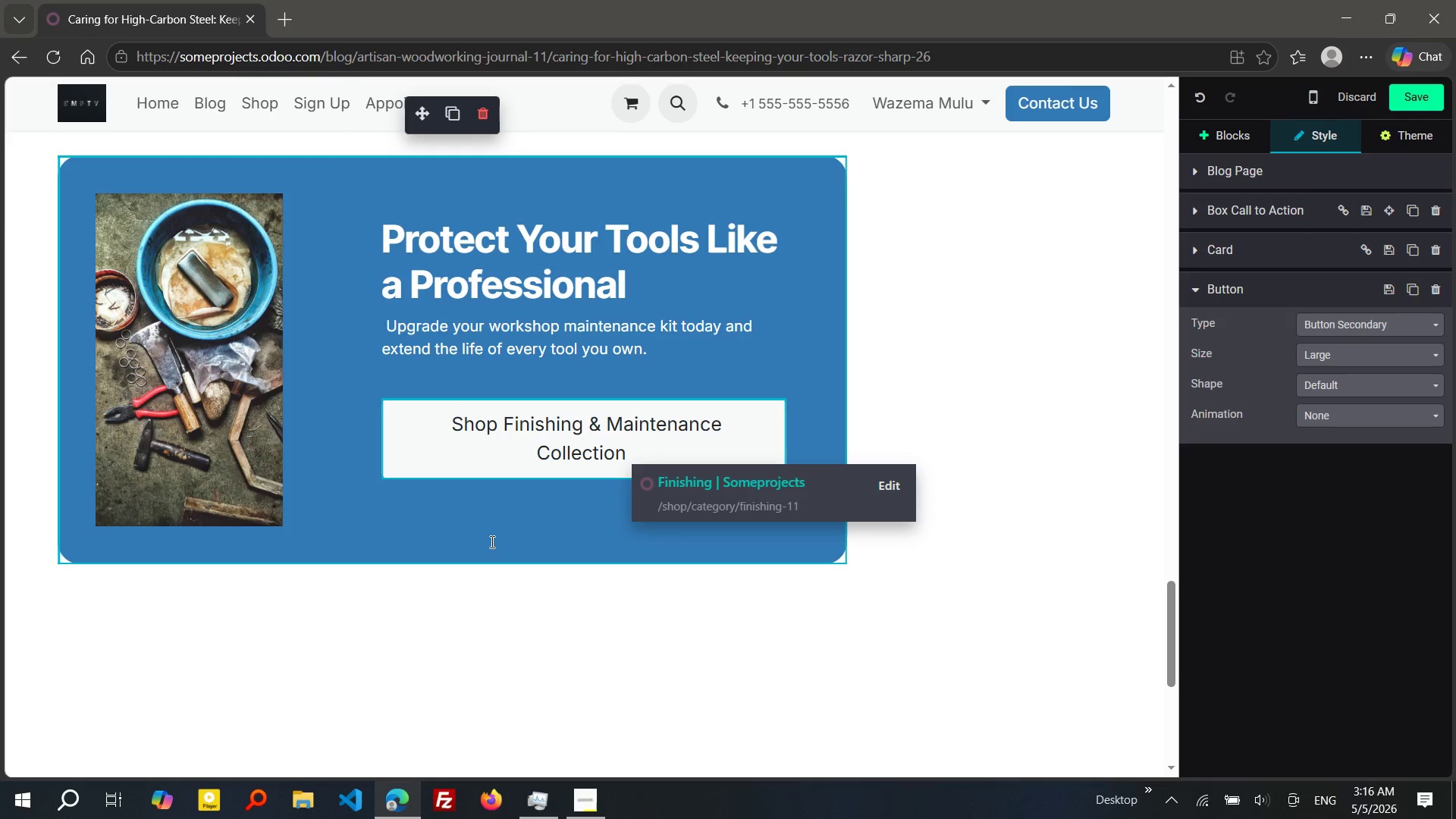 
wait(10.23)
 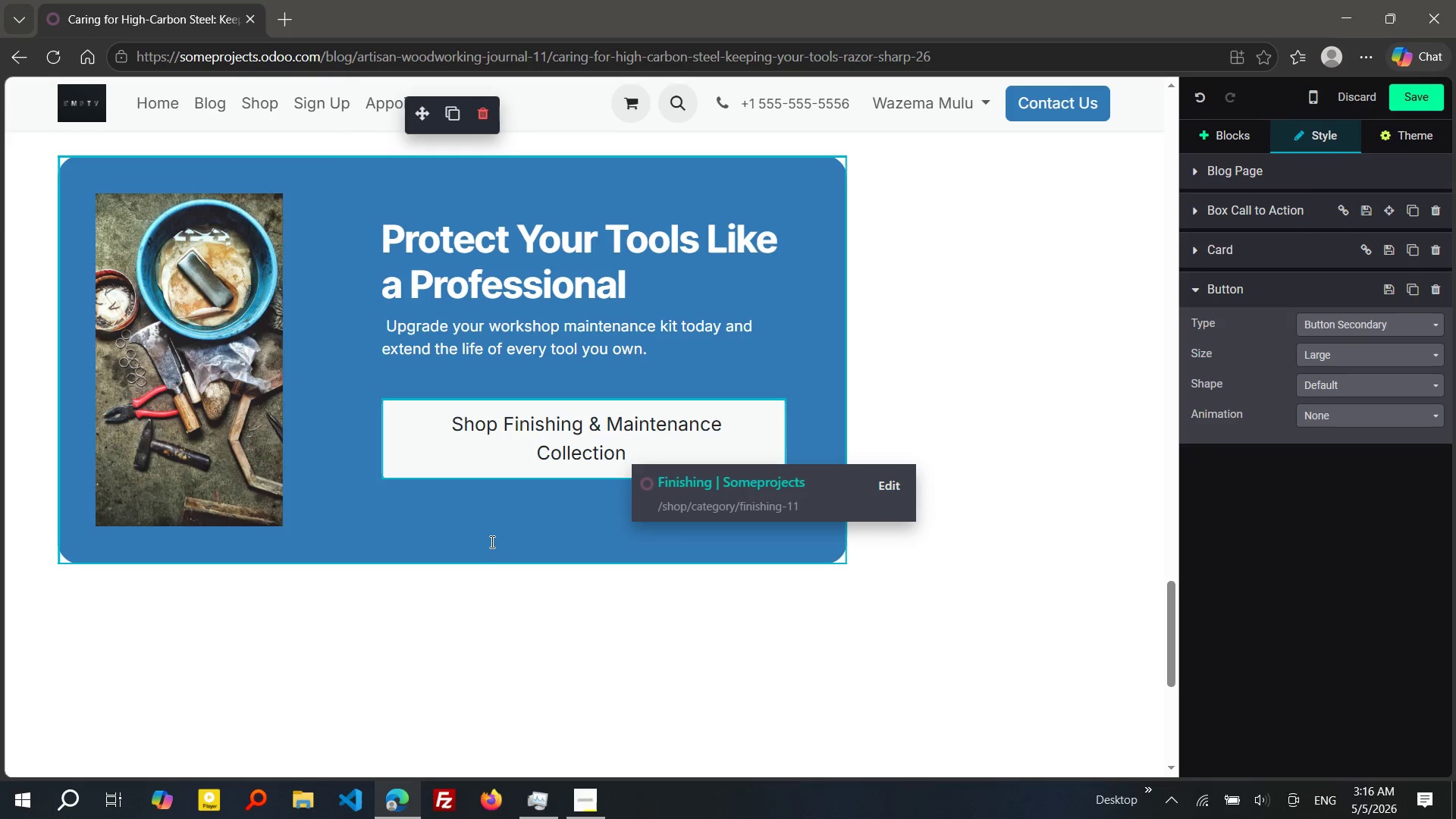 
left_click([125, 609])
 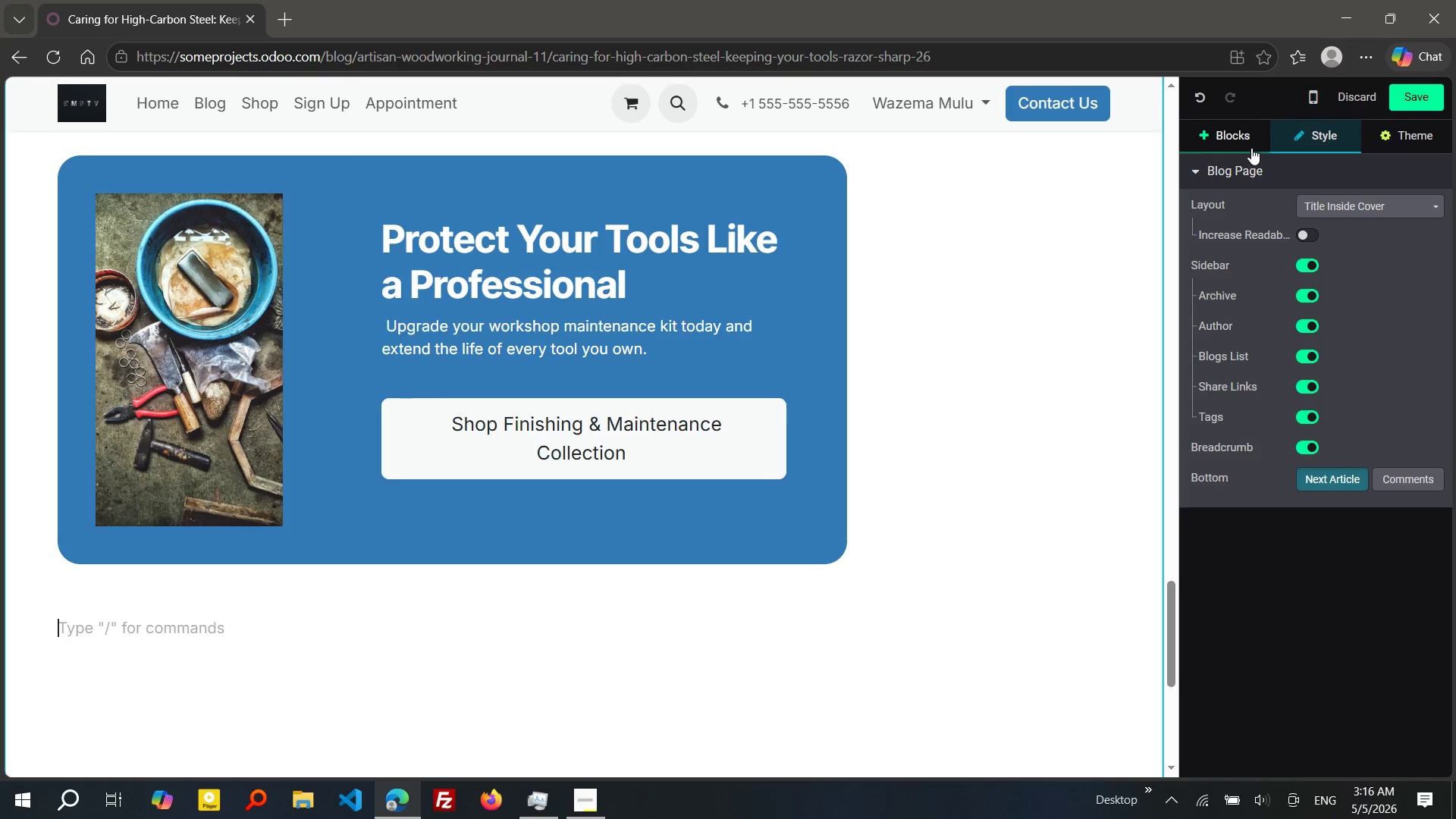 
left_click([1251, 148])
 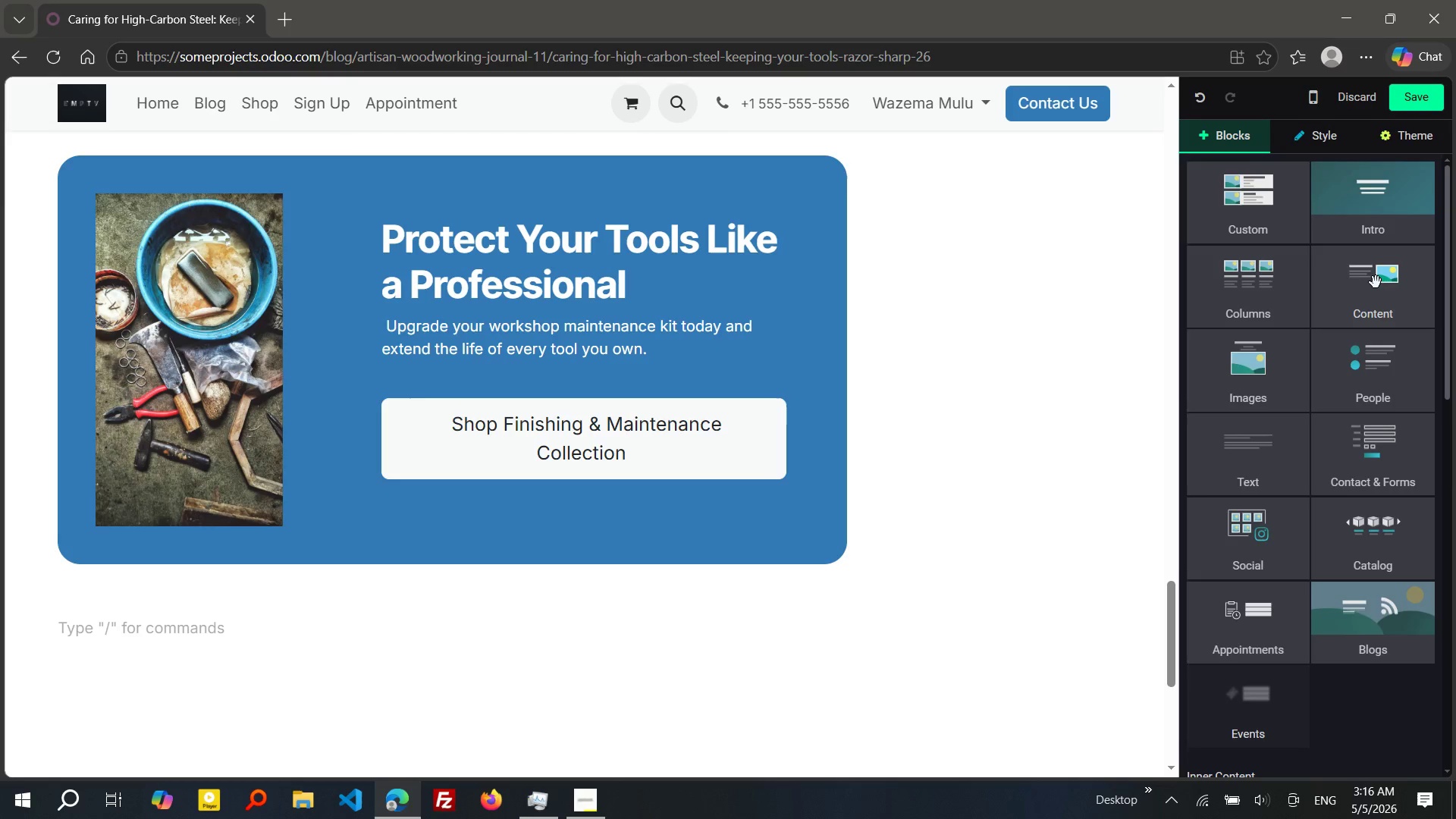 
left_click_drag(start_coordinate=[1376, 282], to_coordinate=[431, 667])
 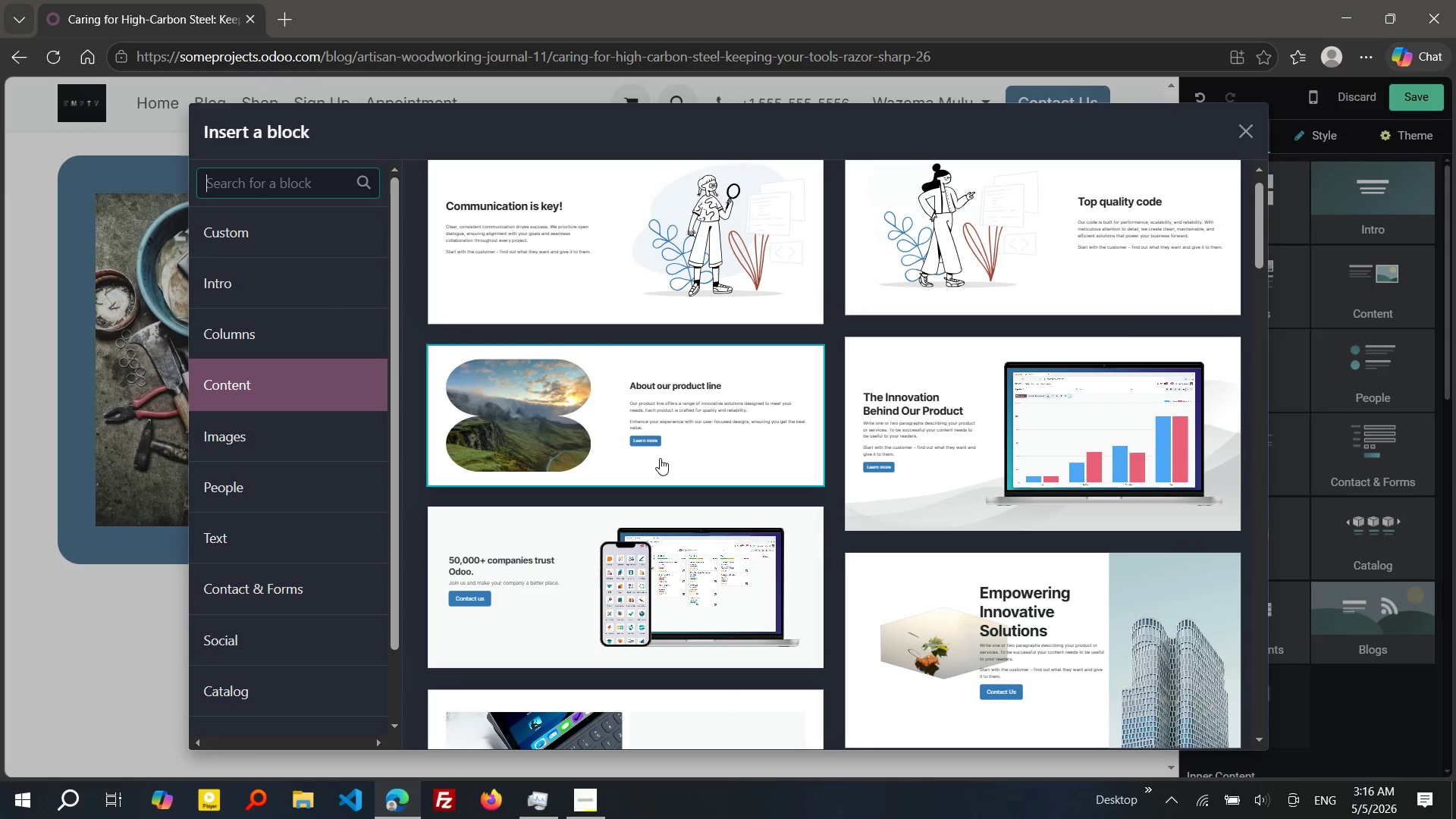 
type(newsl)
 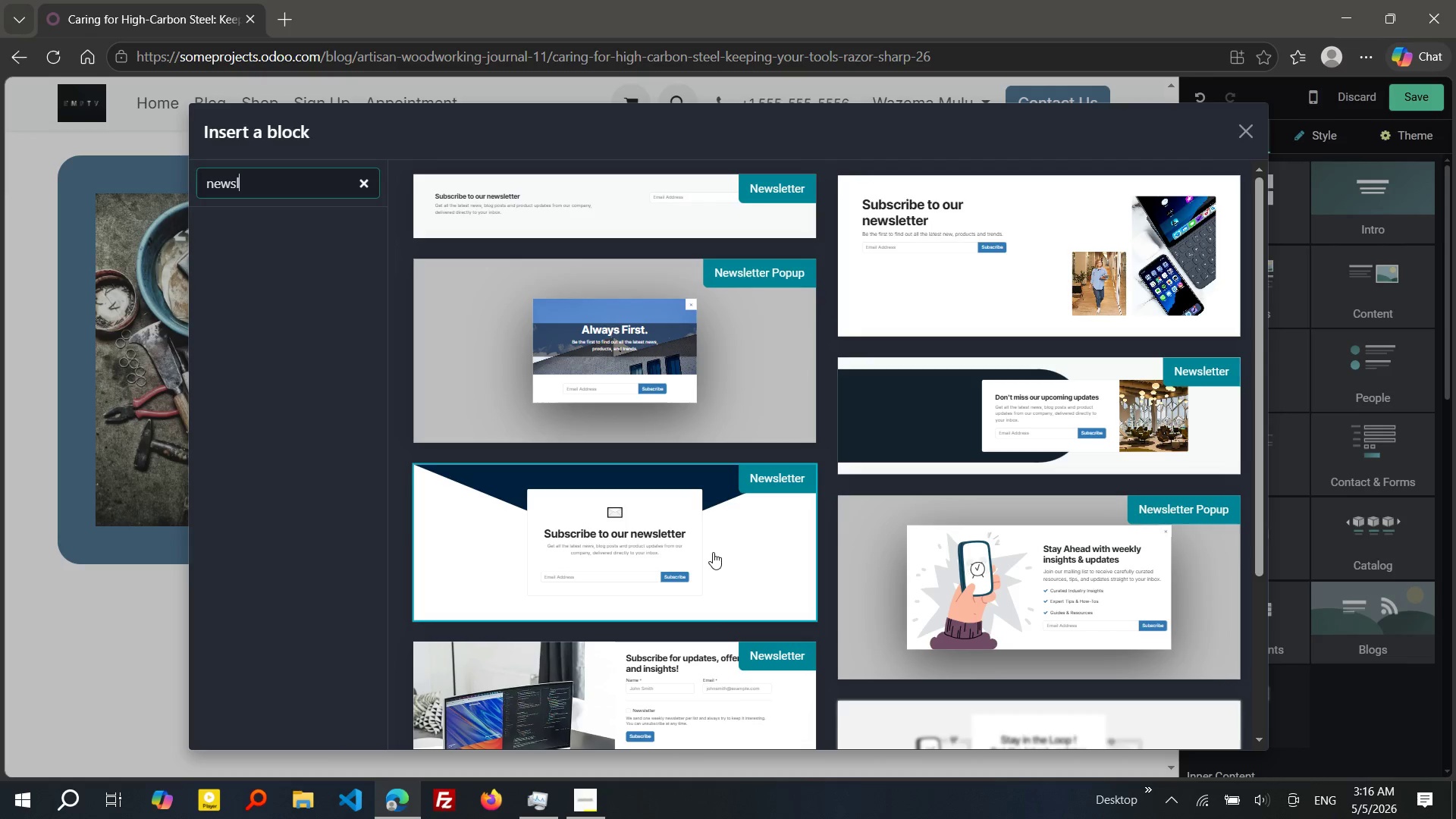 
wait(5.94)
 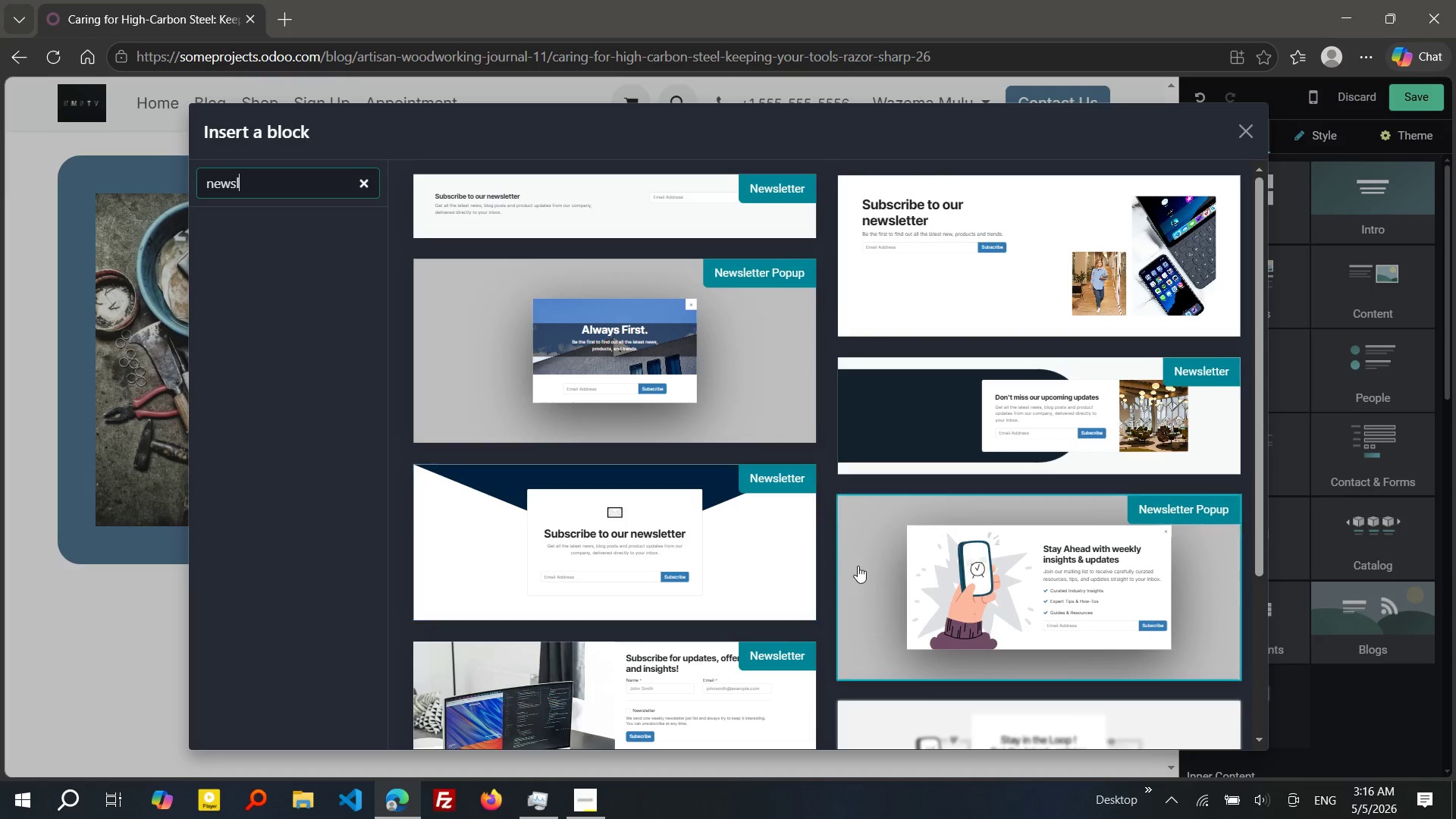 
left_click([605, 218])
 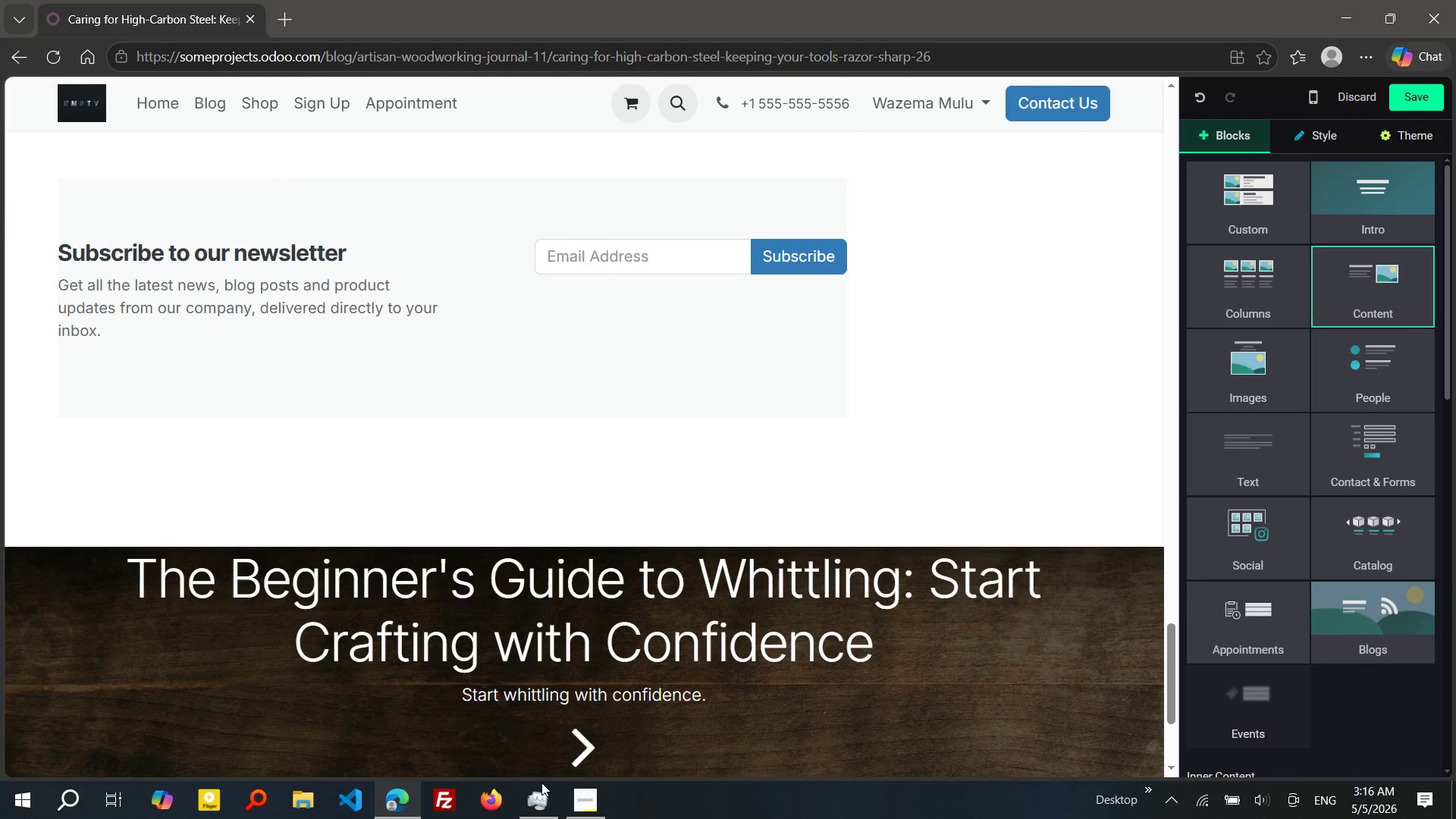 
left_click([538, 795])
 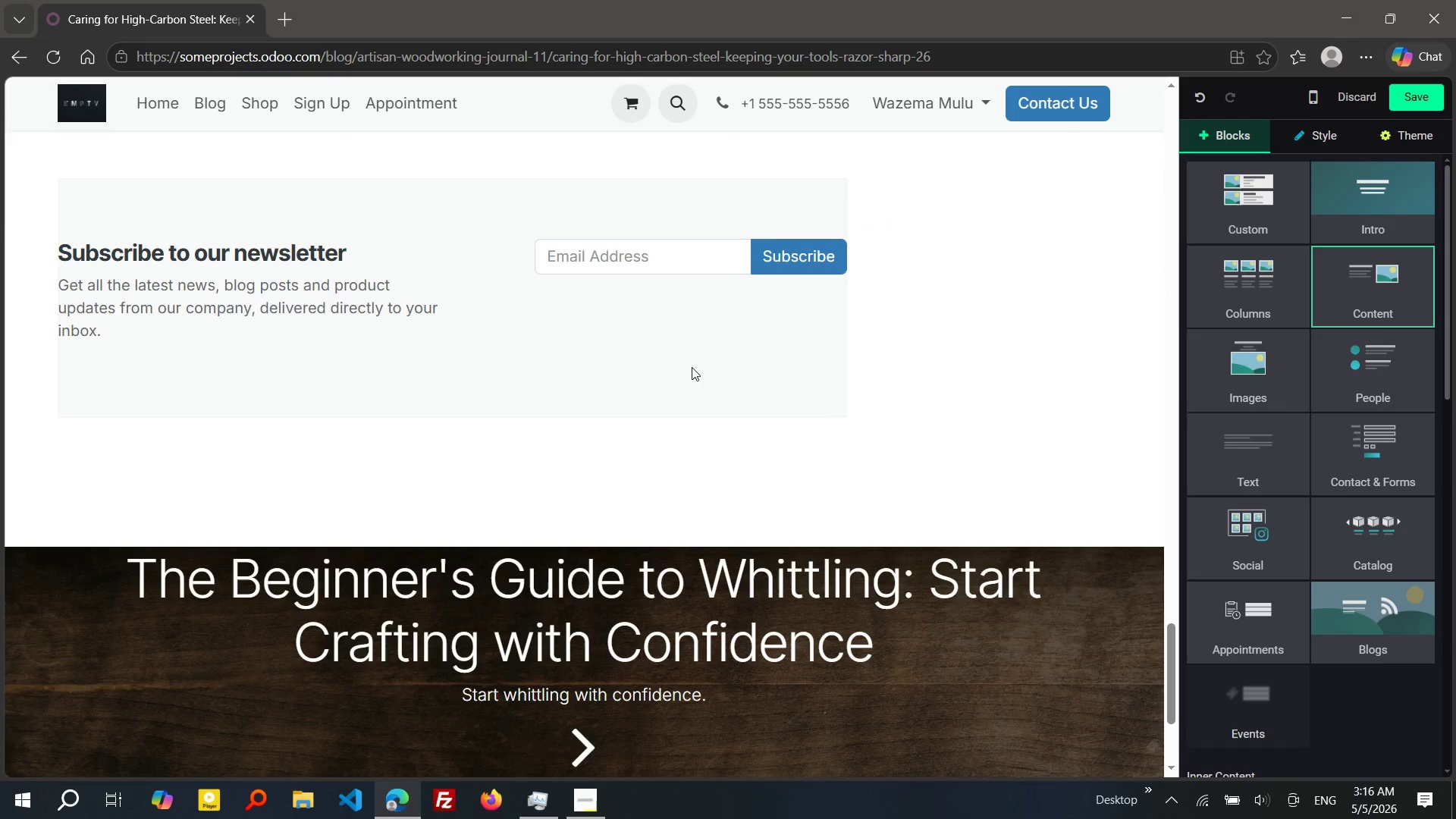 
wait(22.3)
 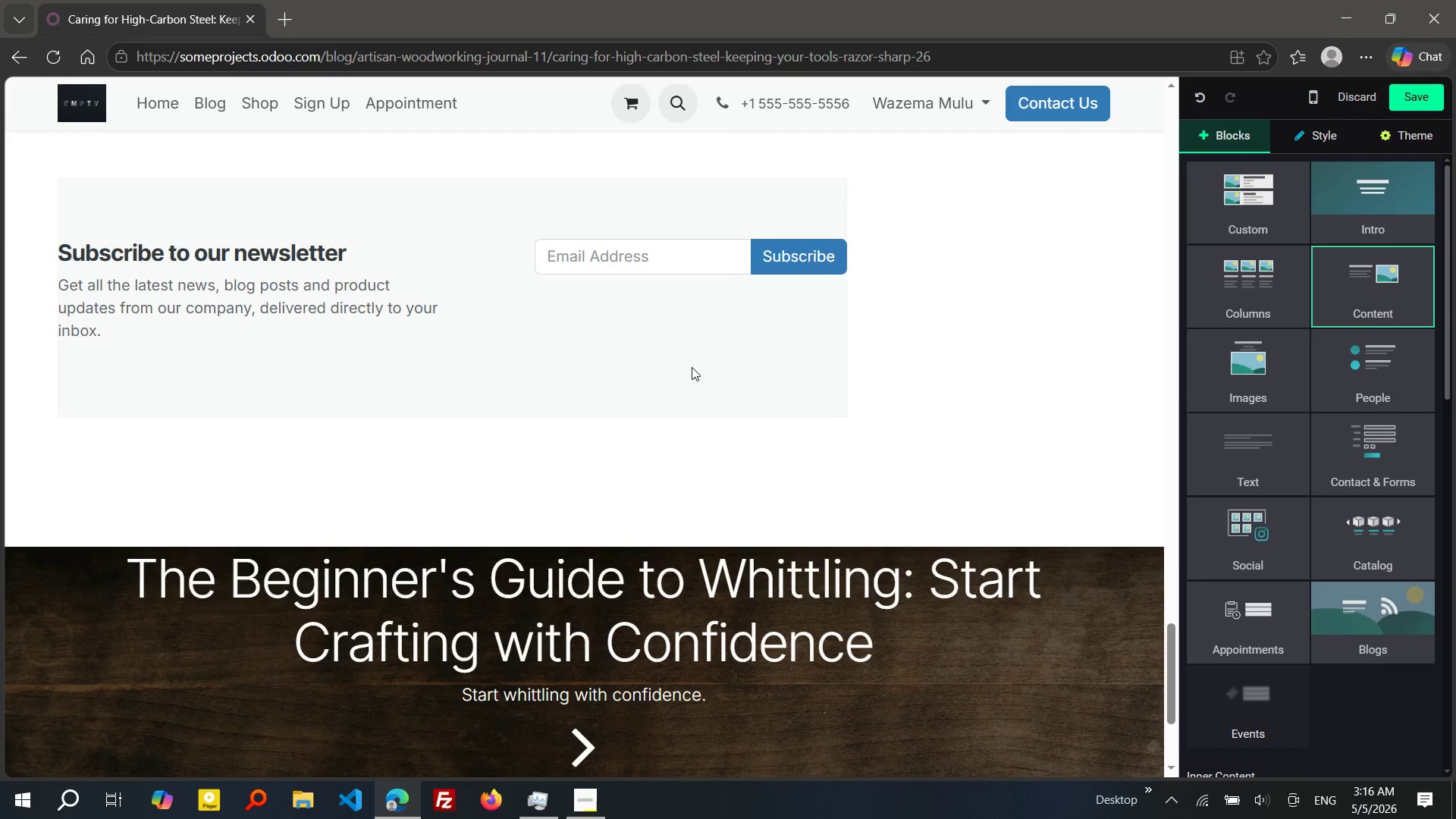 
left_click_drag(start_coordinate=[354, 254], to_coordinate=[67, 261])
 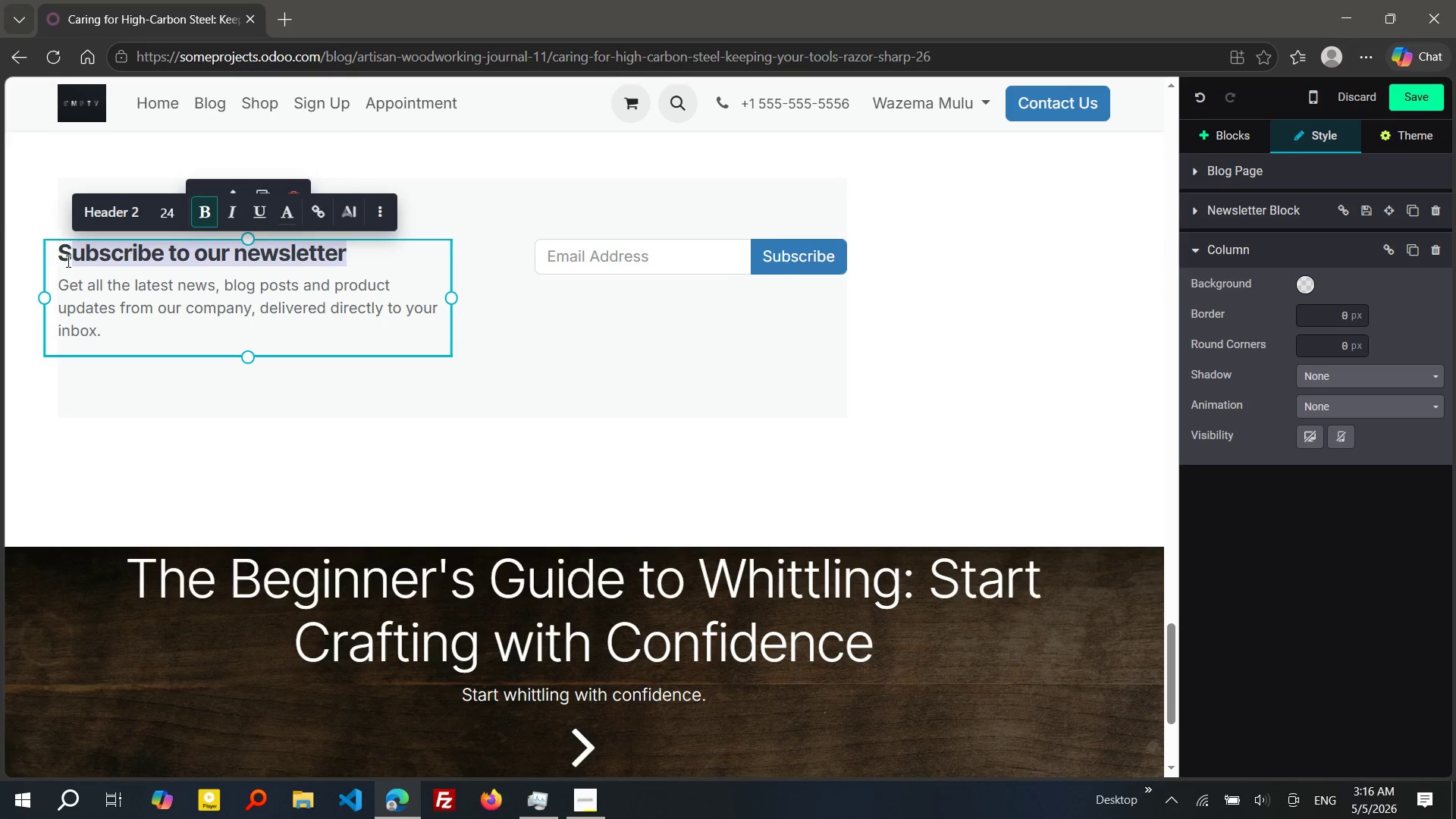 
type(tay SHARP. Stay Crafting)
 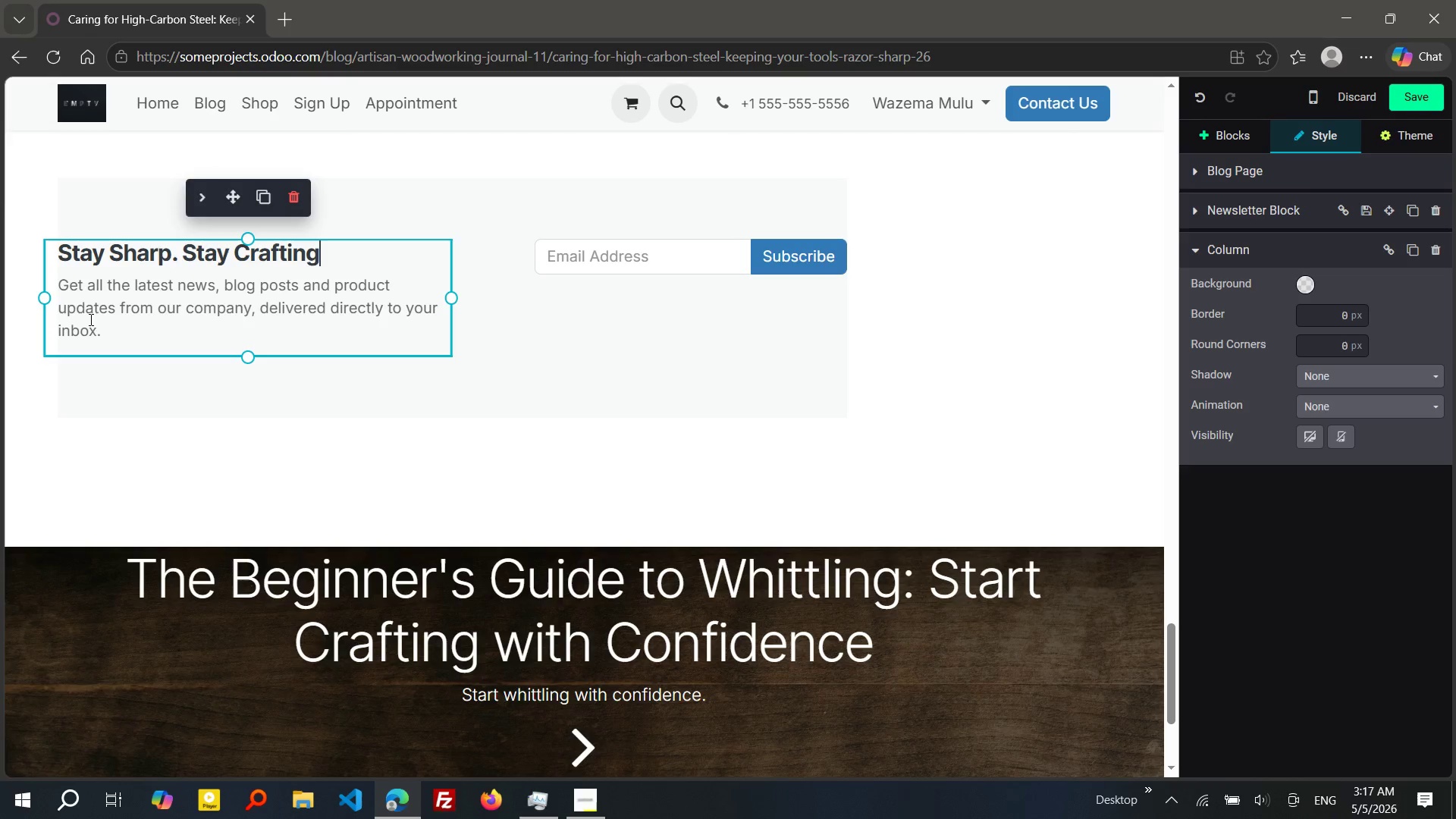 
left_click_drag(start_coordinate=[102, 334], to_coordinate=[89, 291])
 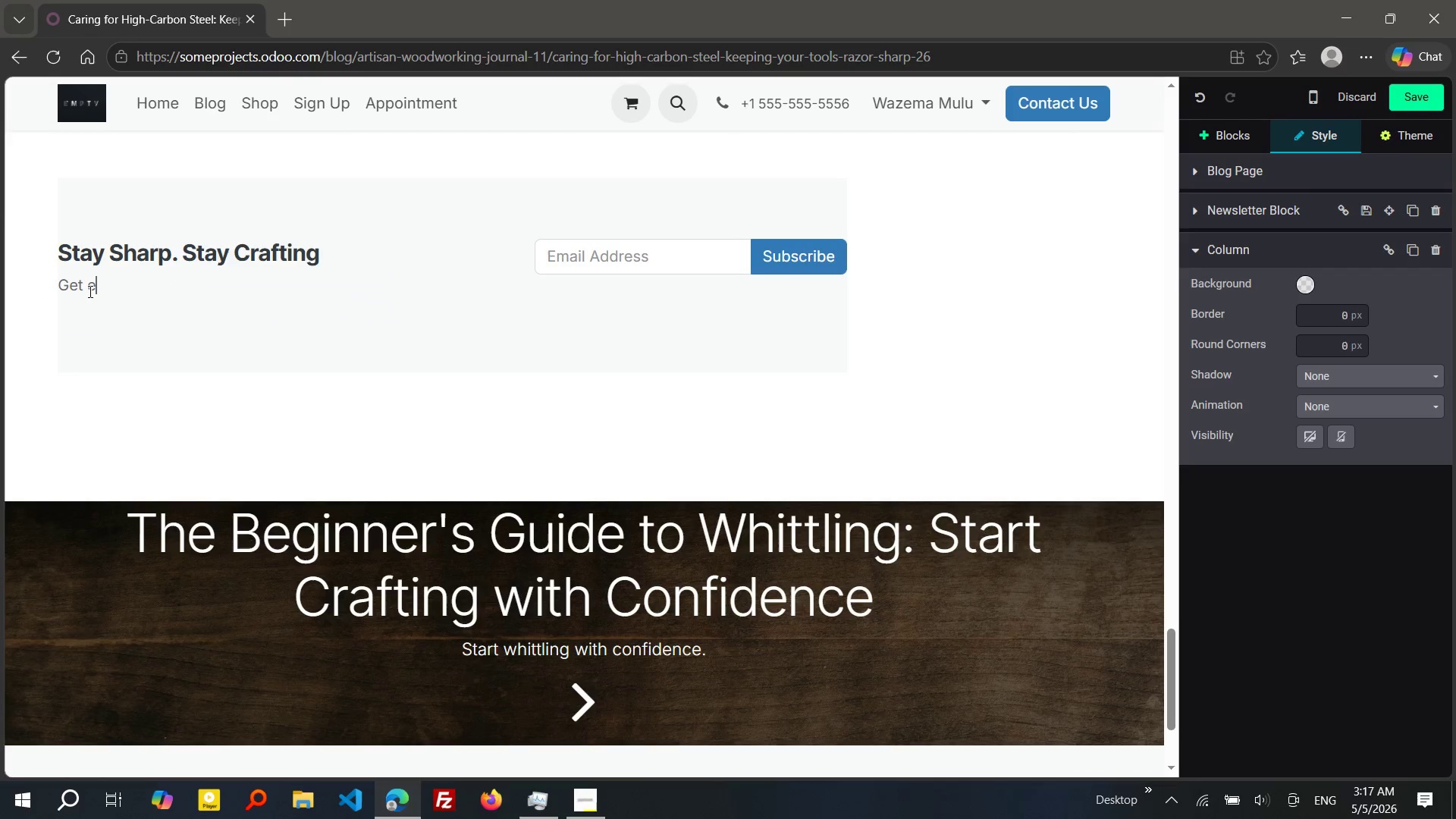 
type(expert woodworking maintenance tips, tool care guides, ad )
key(Backspace)
key(Backspace)
type(nd exclusive produce)
key(Backspace)
type(ts)
key(Backspace)
type( drops from WildC)
key(Backspace)
type(GRAIN Craft CO>)
 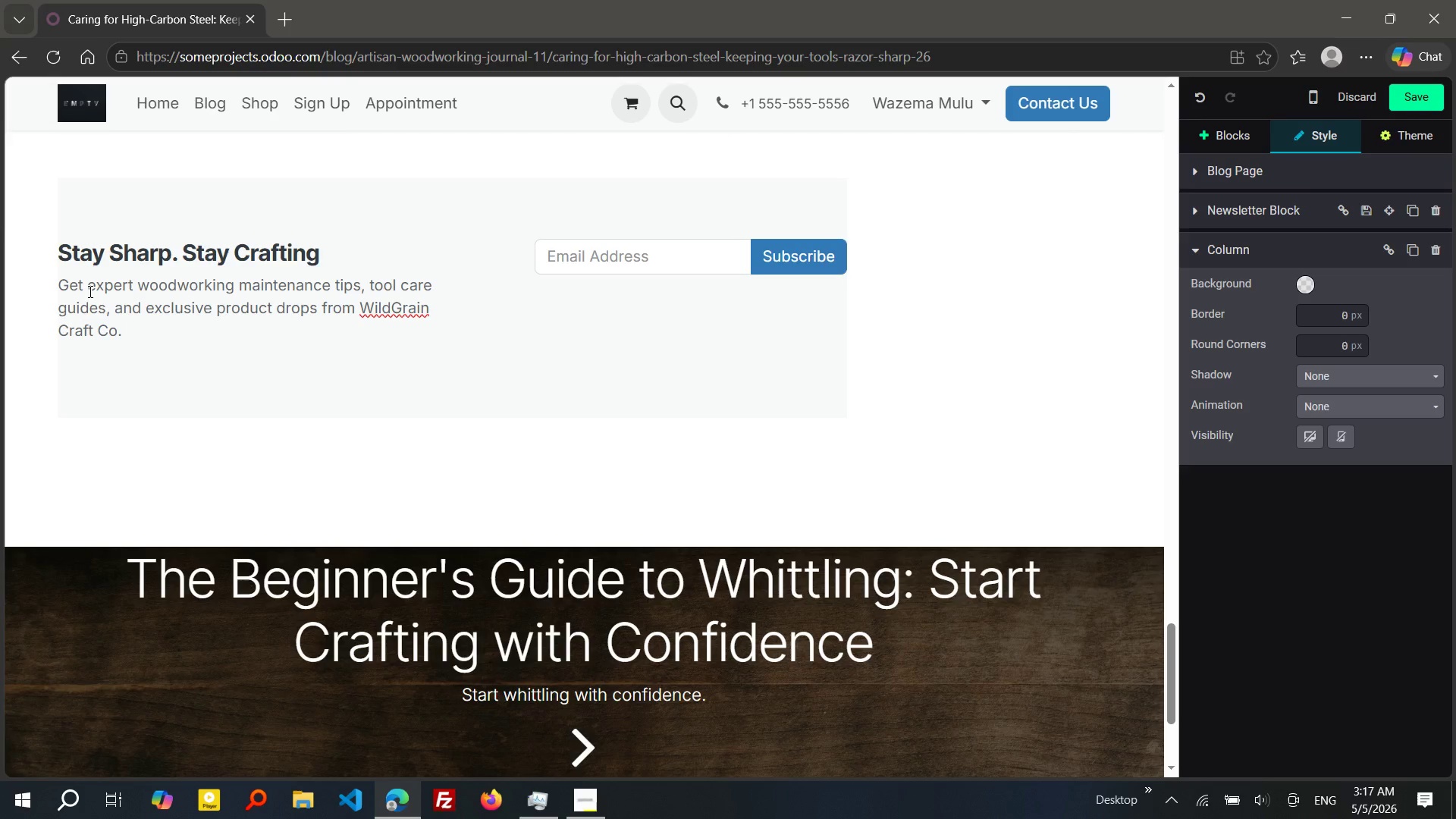 
left_click([599, 309])
 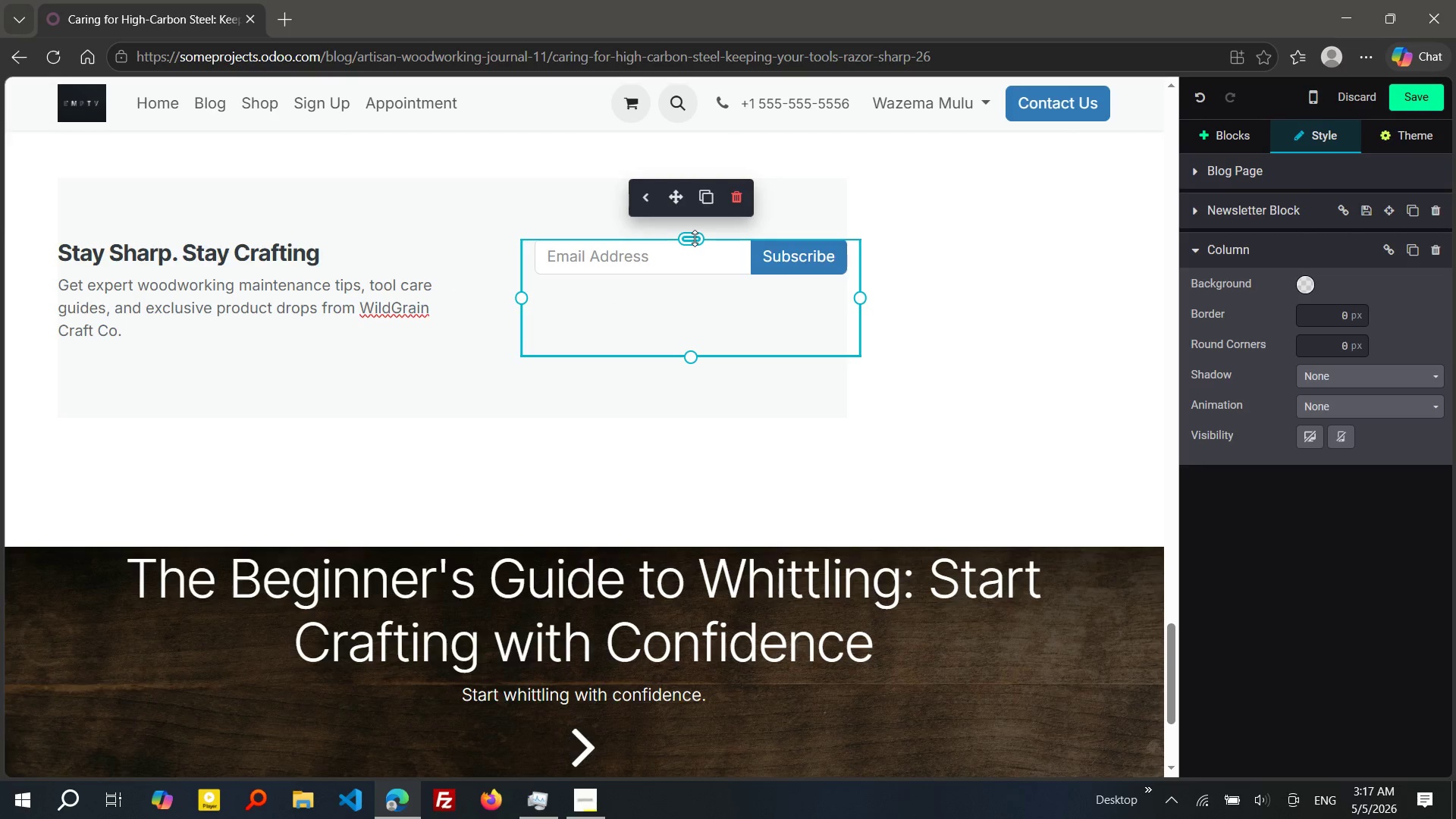 
left_click_drag(start_coordinate=[695, 238], to_coordinate=[691, 287])
 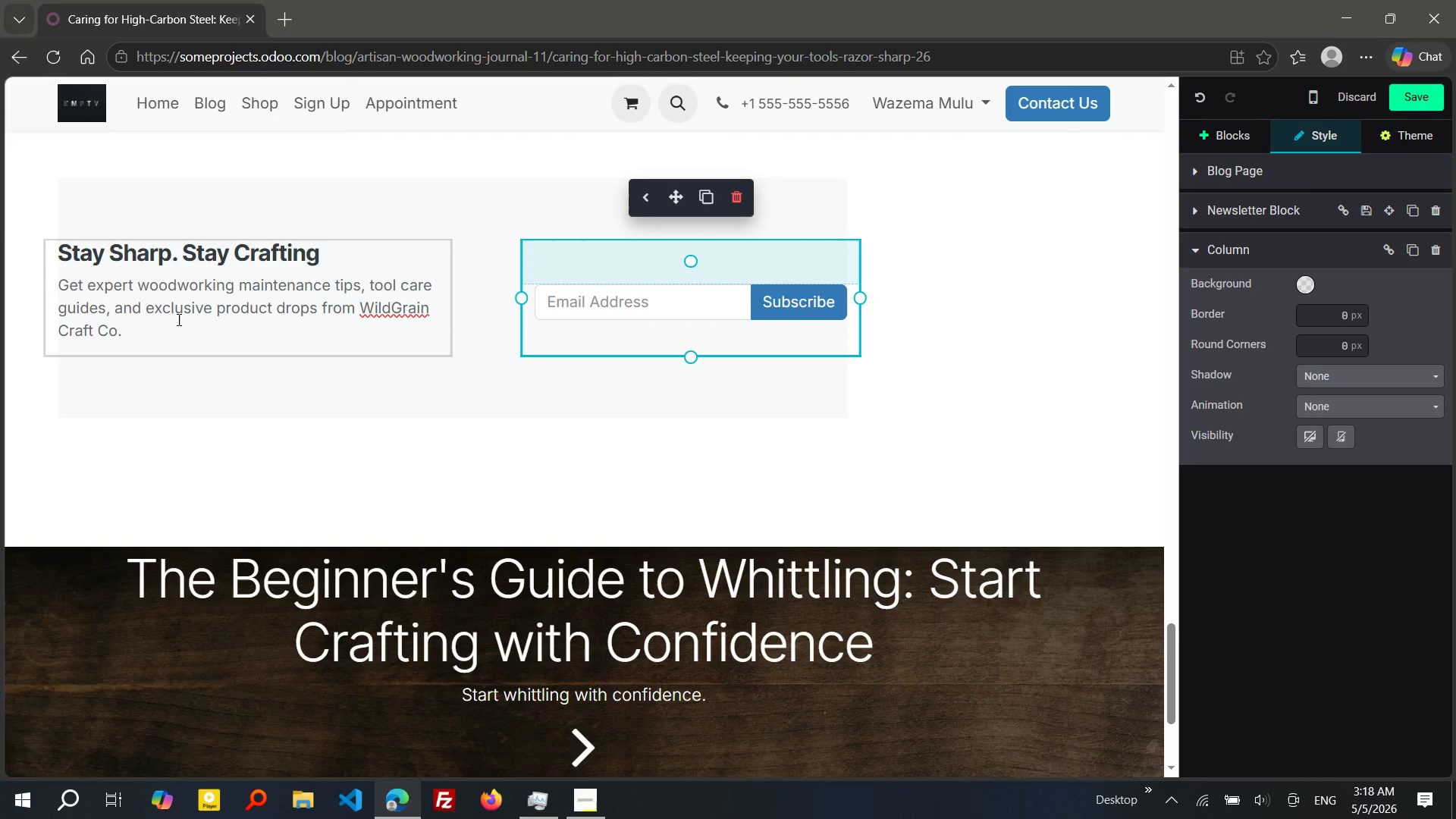 
left_click_drag(start_coordinate=[145, 322], to_coordinate=[33, 290])
 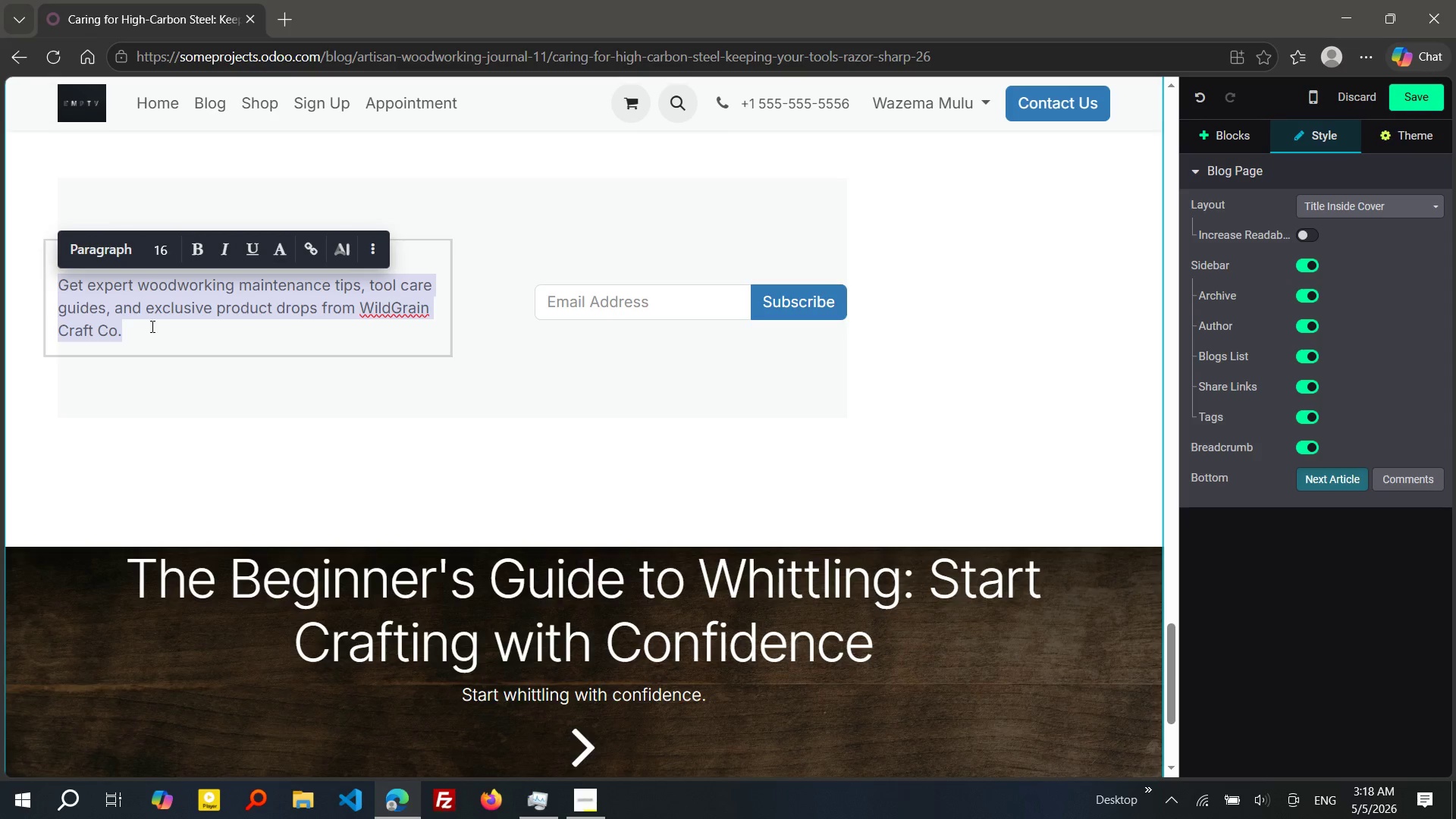 
left_click([155, 328])
 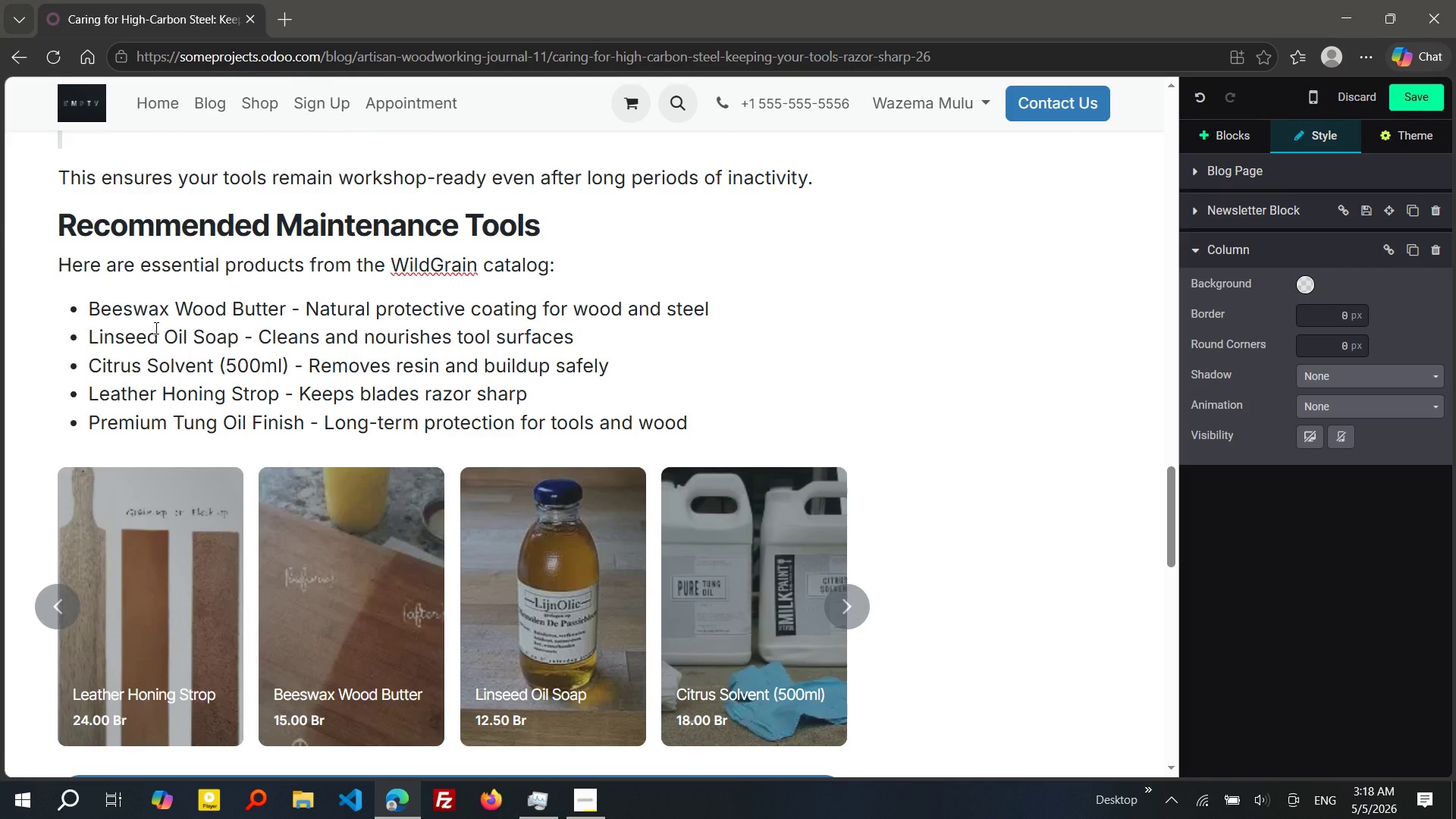 
wait(16.11)
 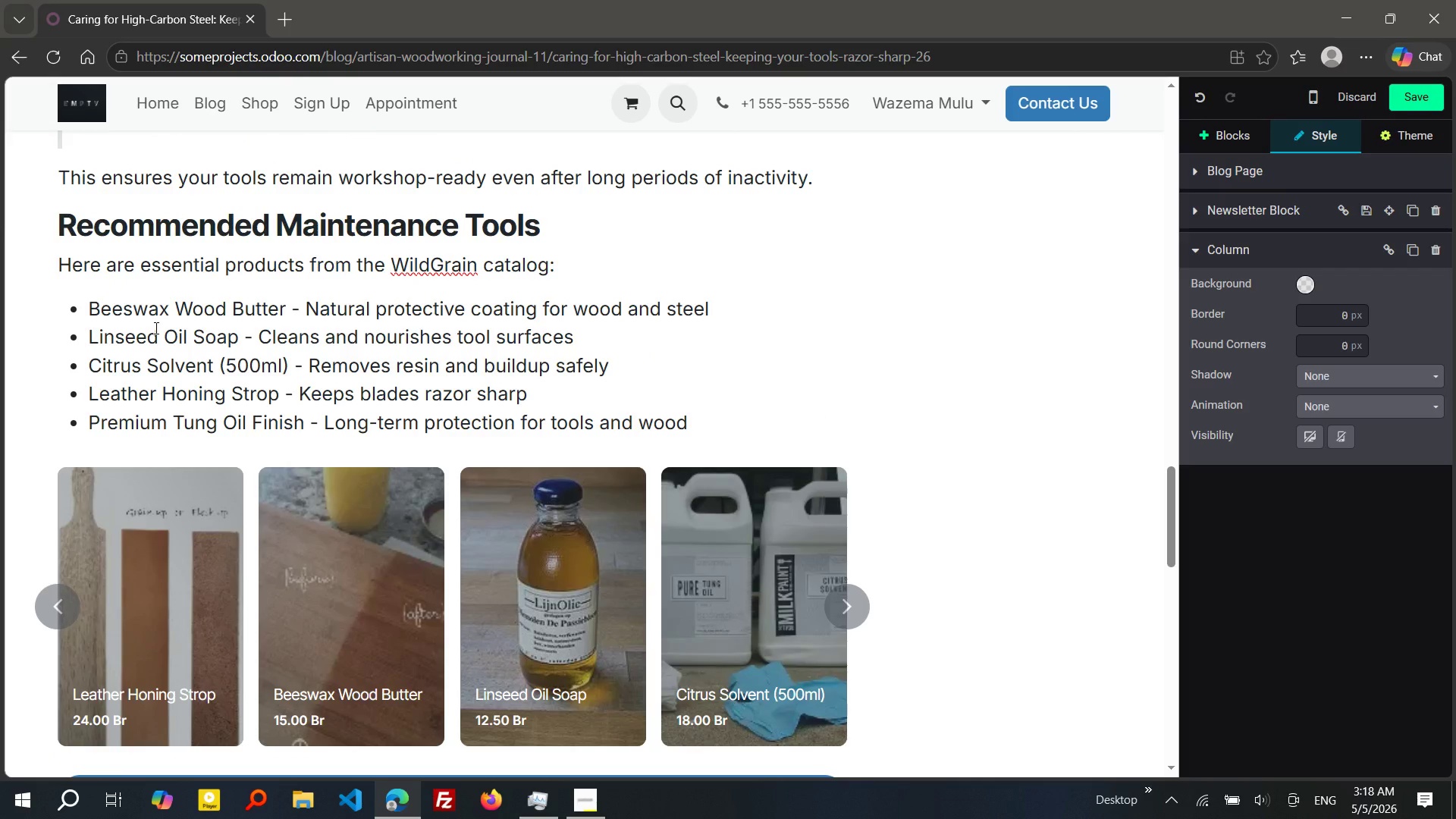 
left_click([409, 600])
 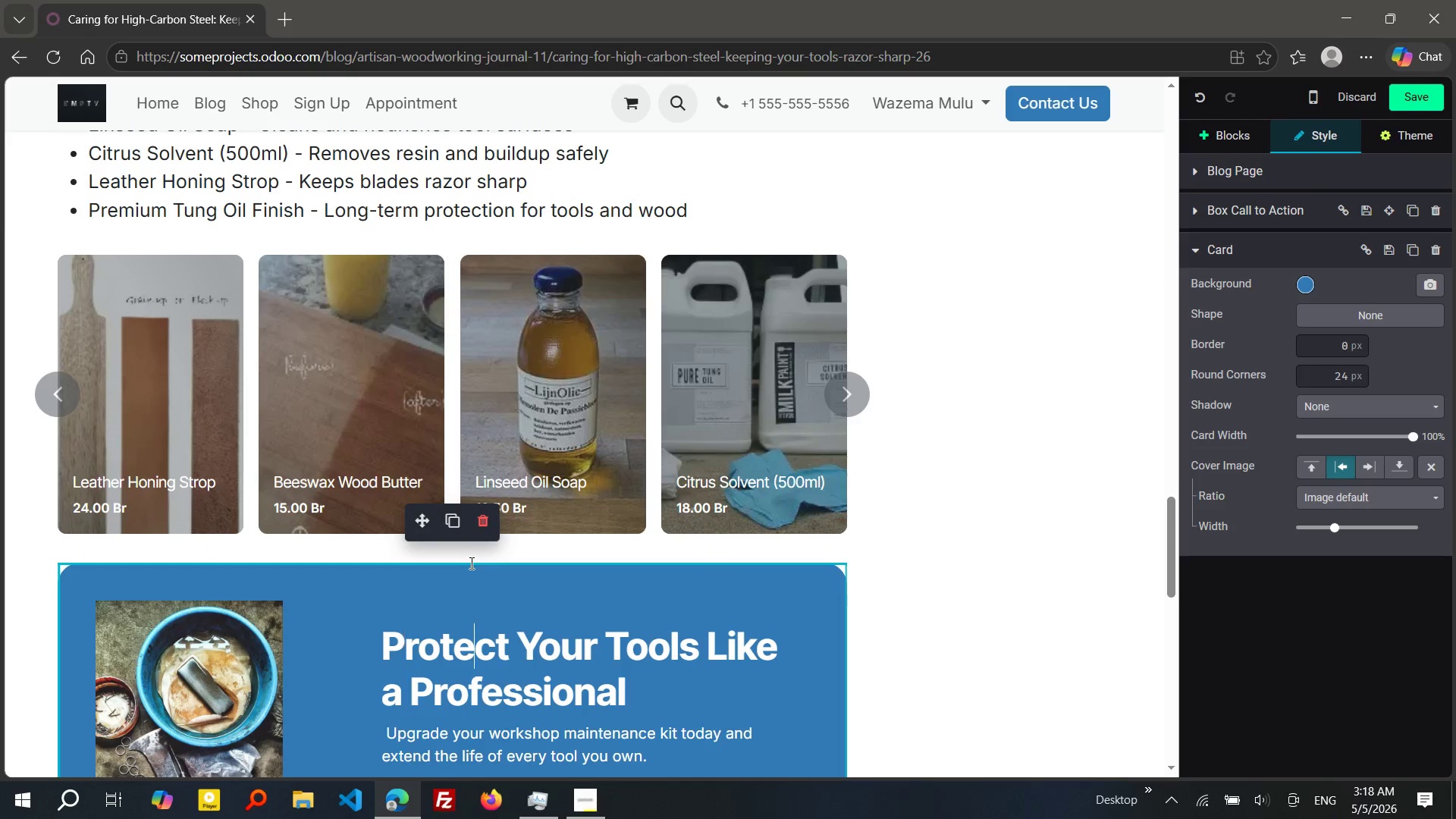 
double_click([470, 563])
 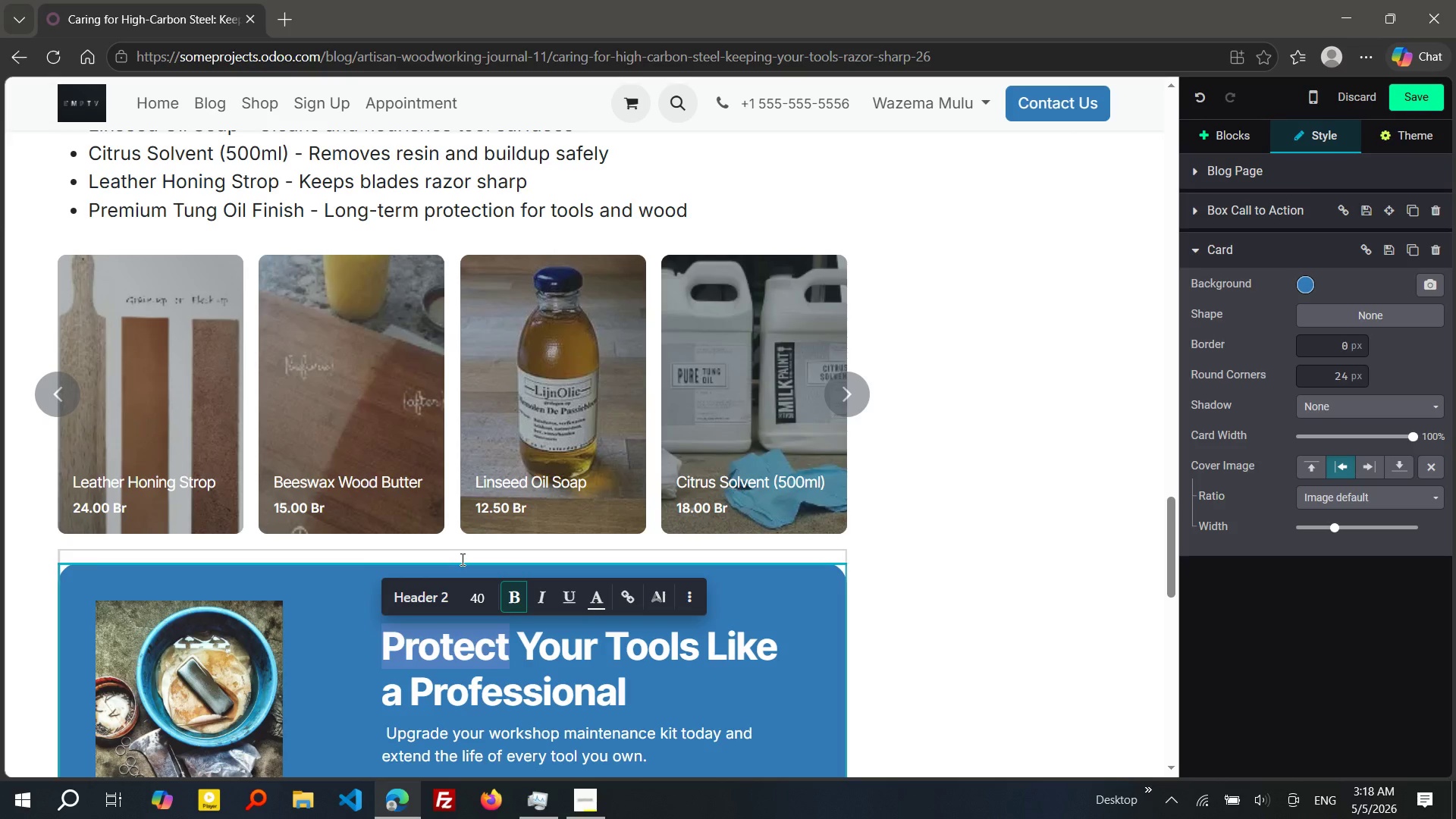 
left_click([461, 559])
 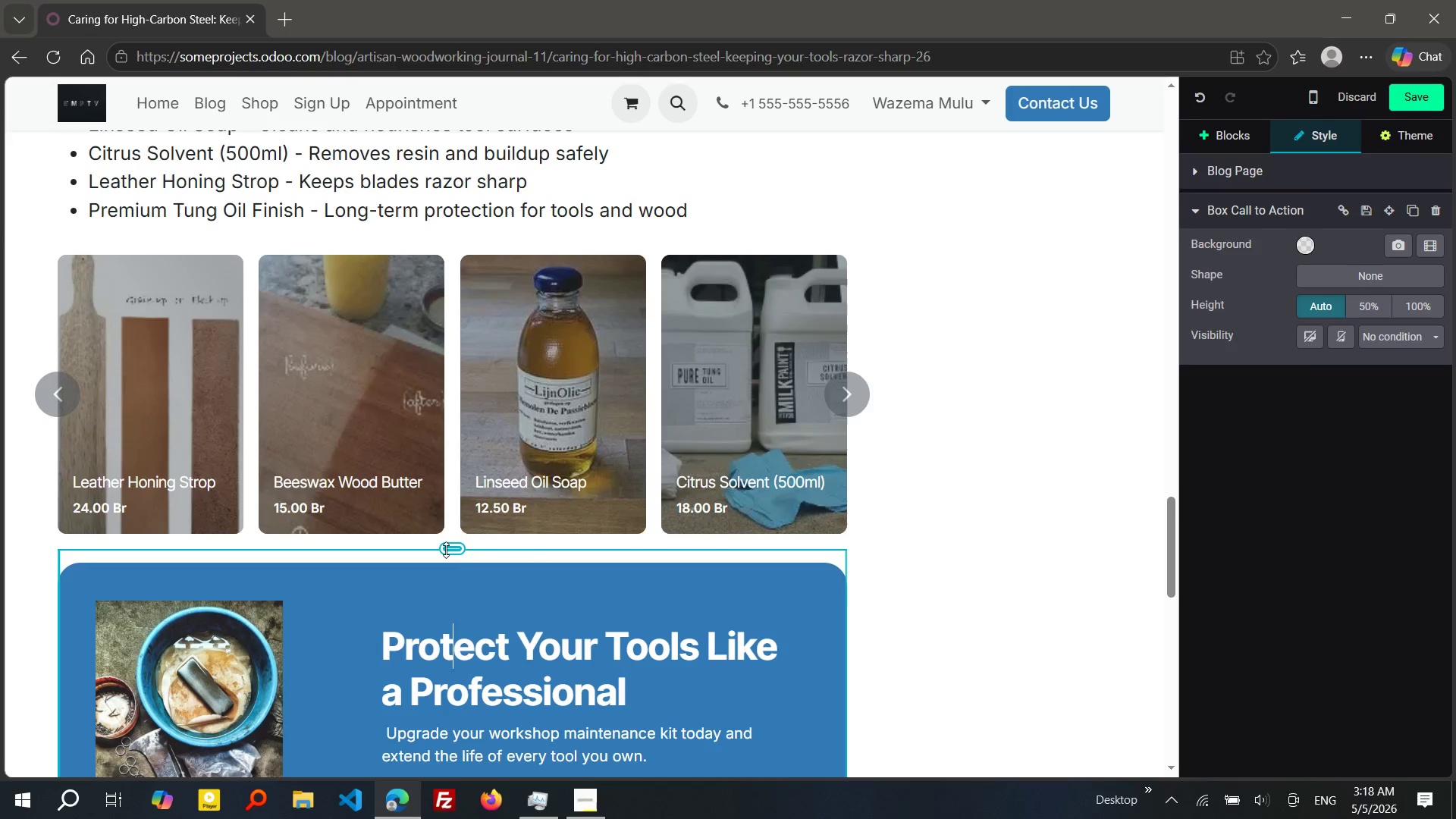 
left_click([446, 550])
 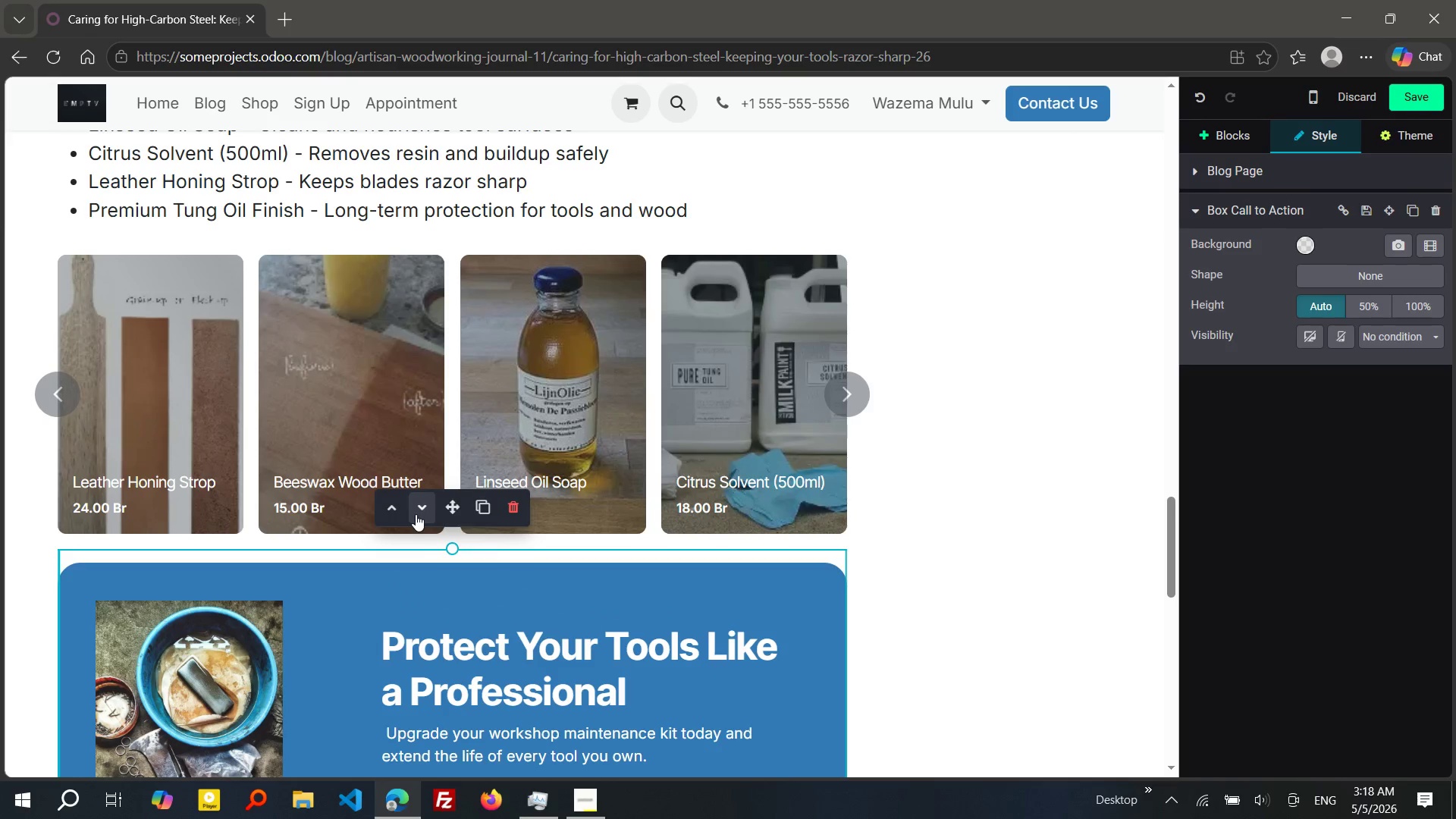 
left_click([416, 514])
 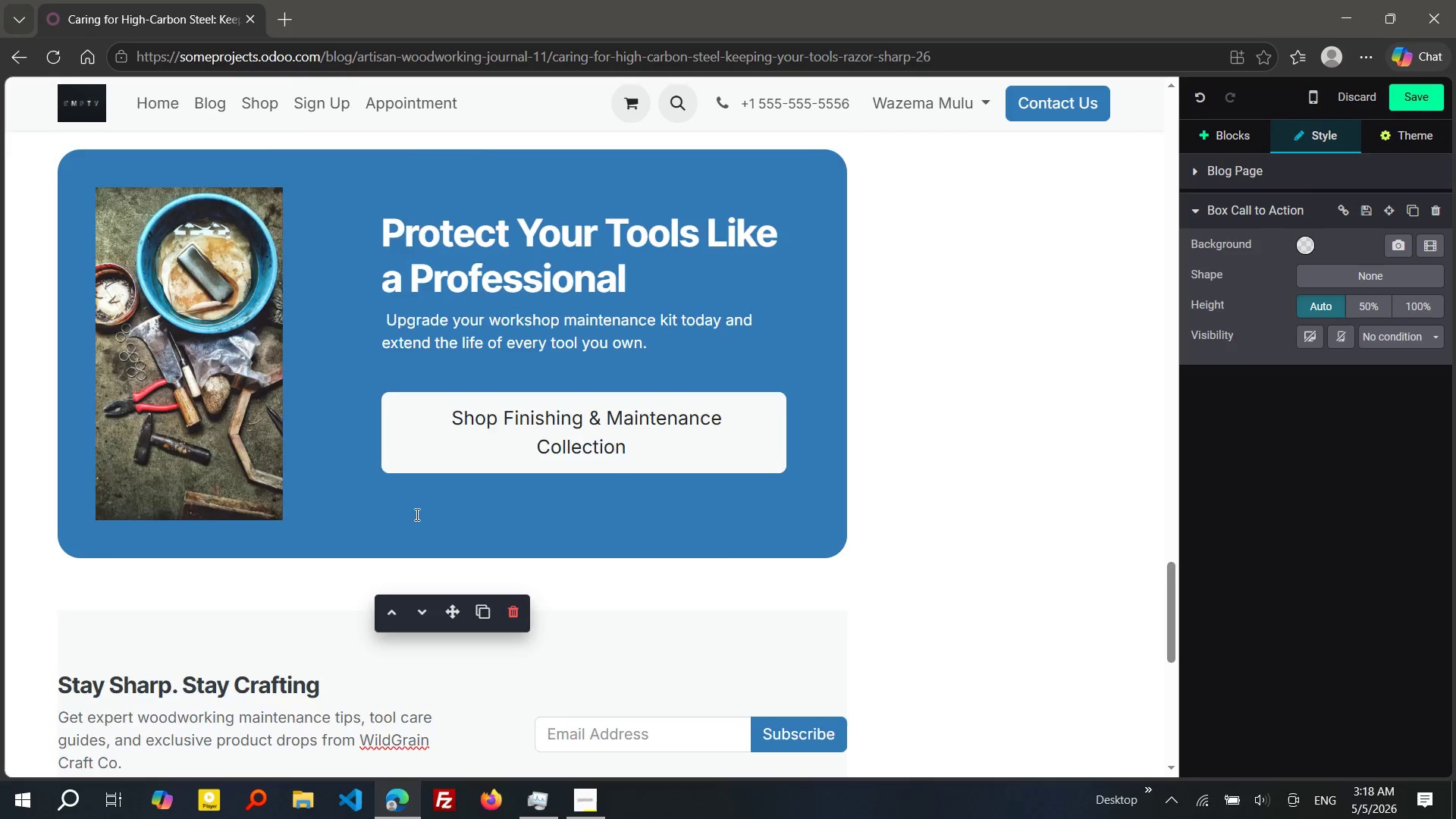 
left_click([416, 514])
 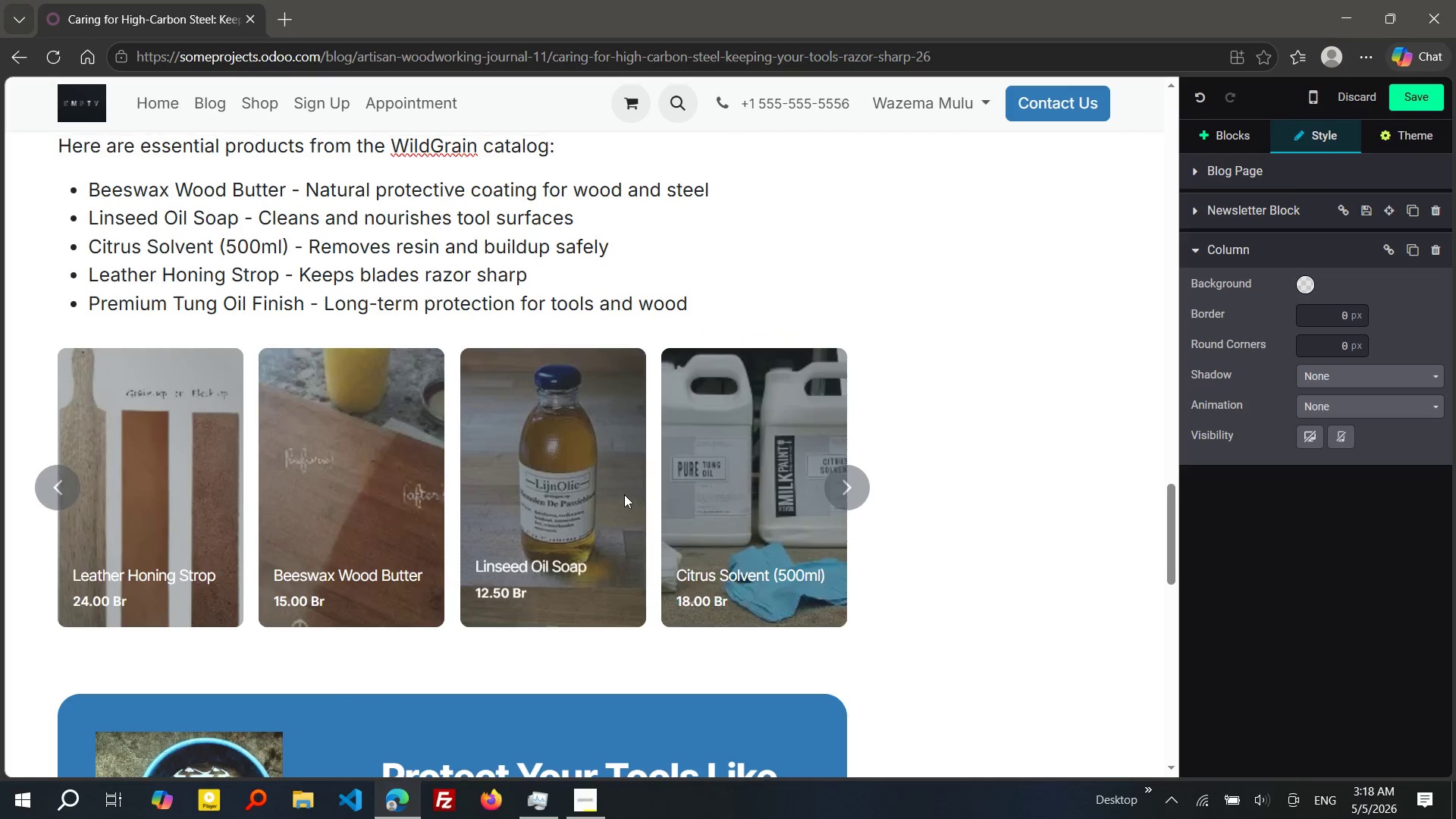 
wait(13.17)
 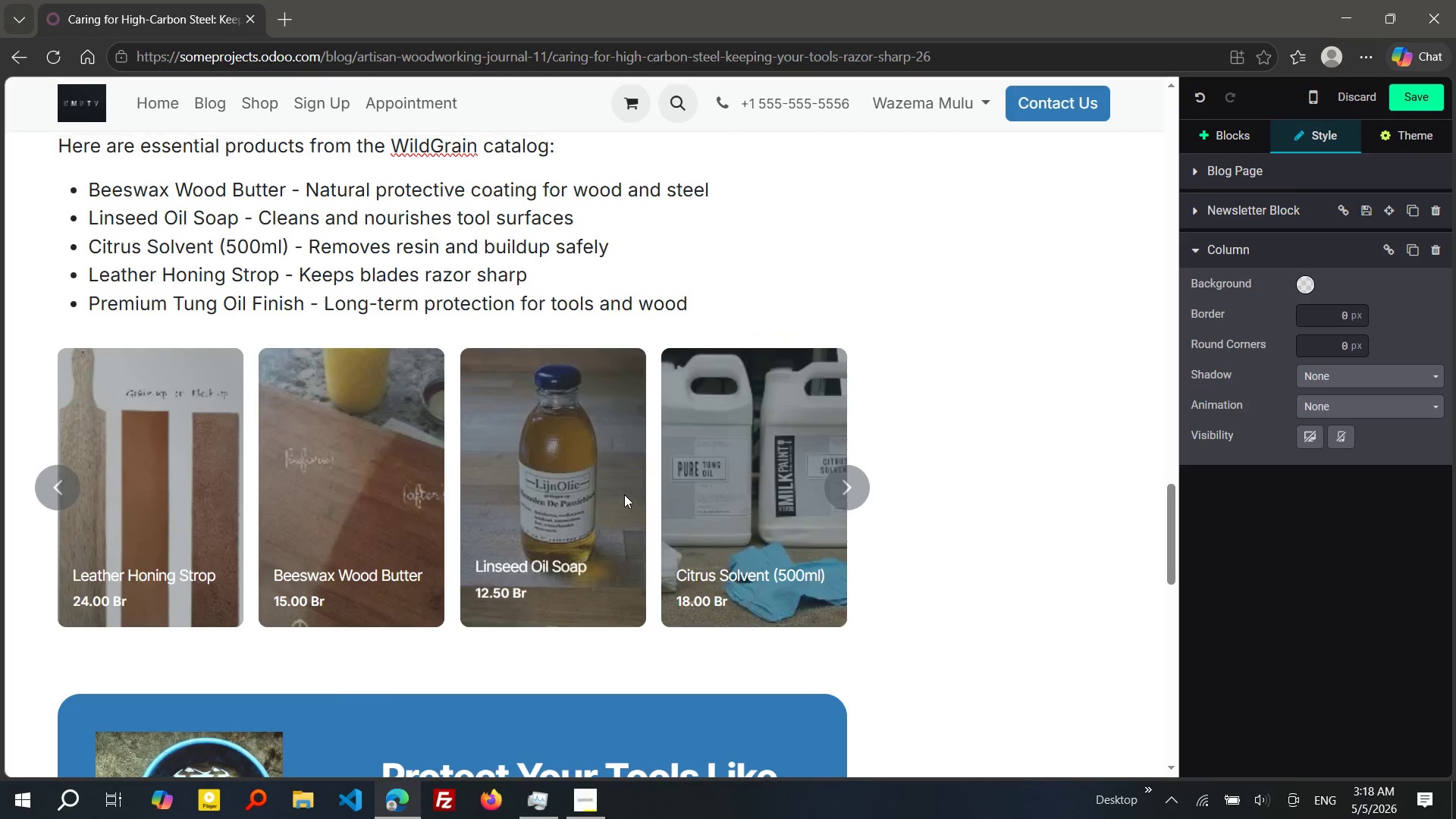 
left_click([1412, 90])
 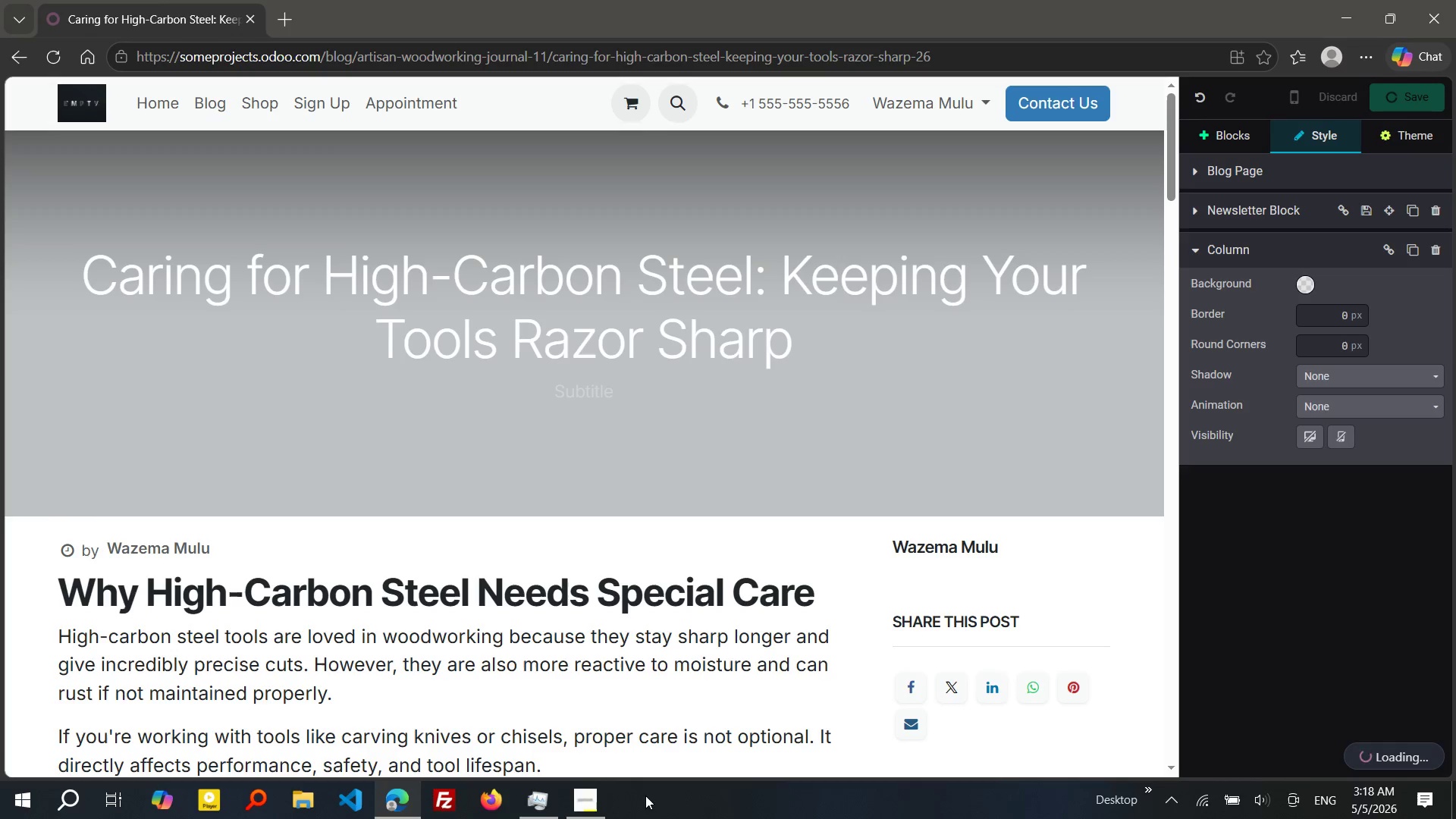 
left_click([568, 808])